 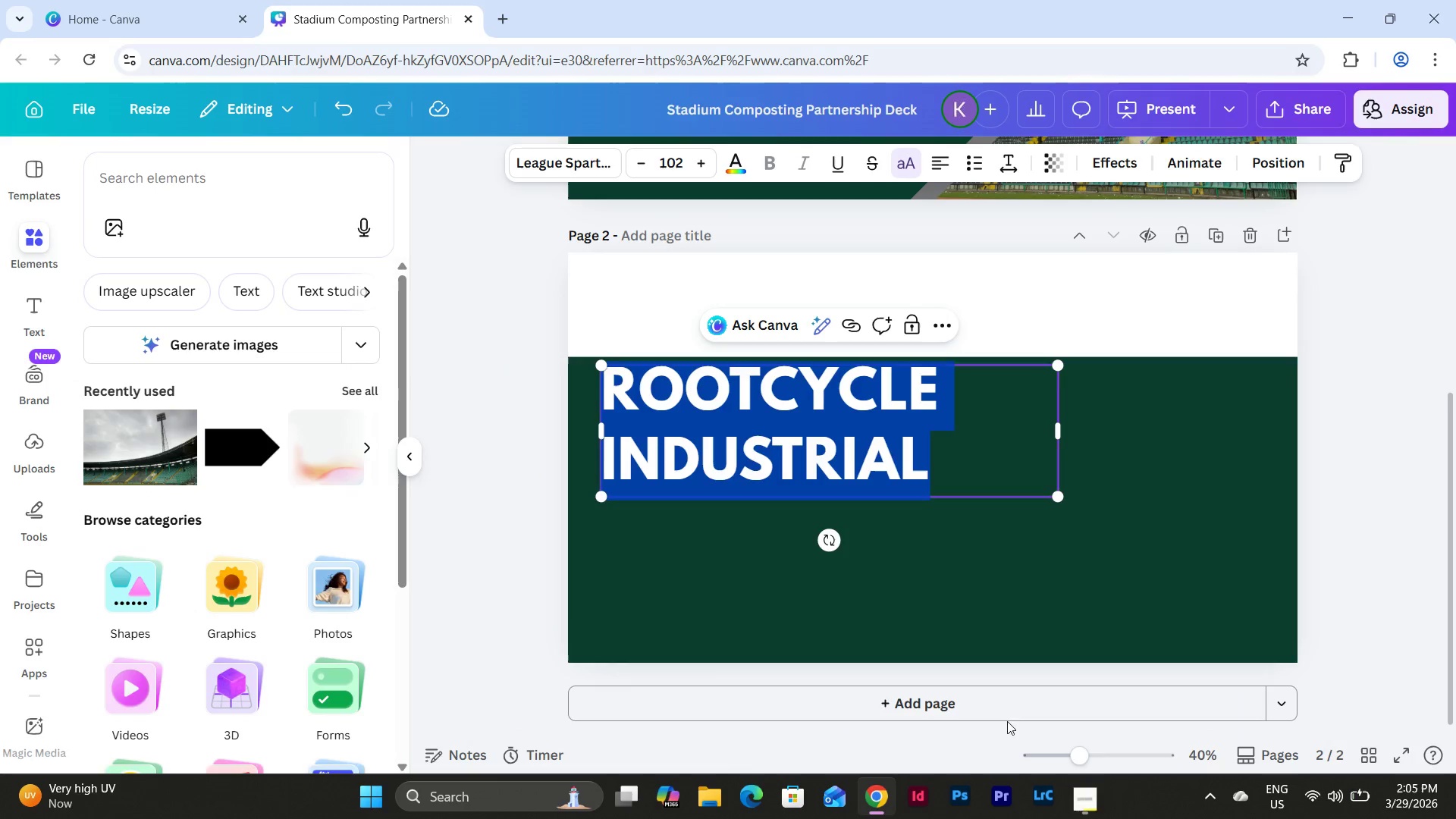 
type(THE STADIUM WASTE PROBLEM)
 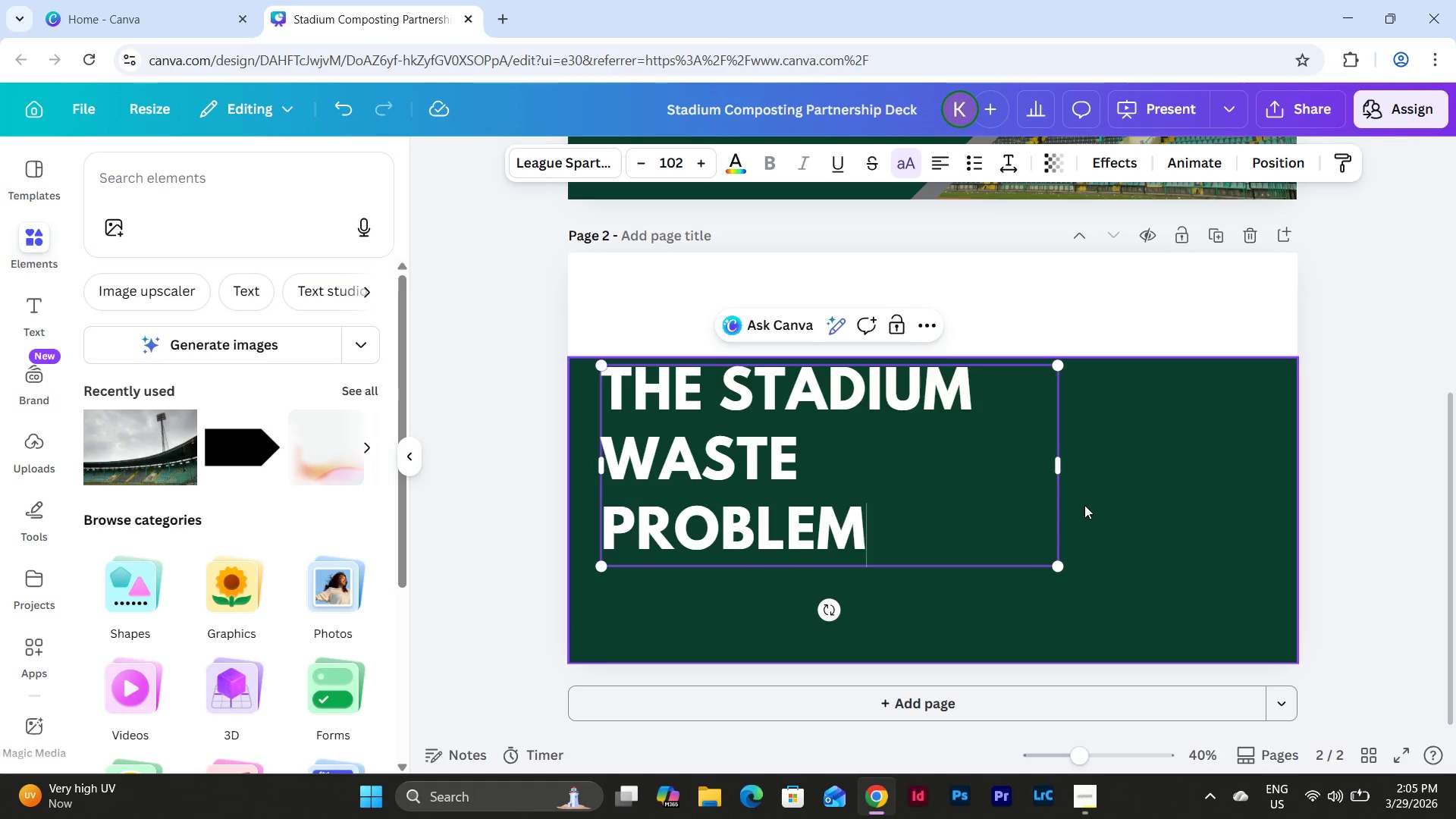 
double_click([886, 463])
 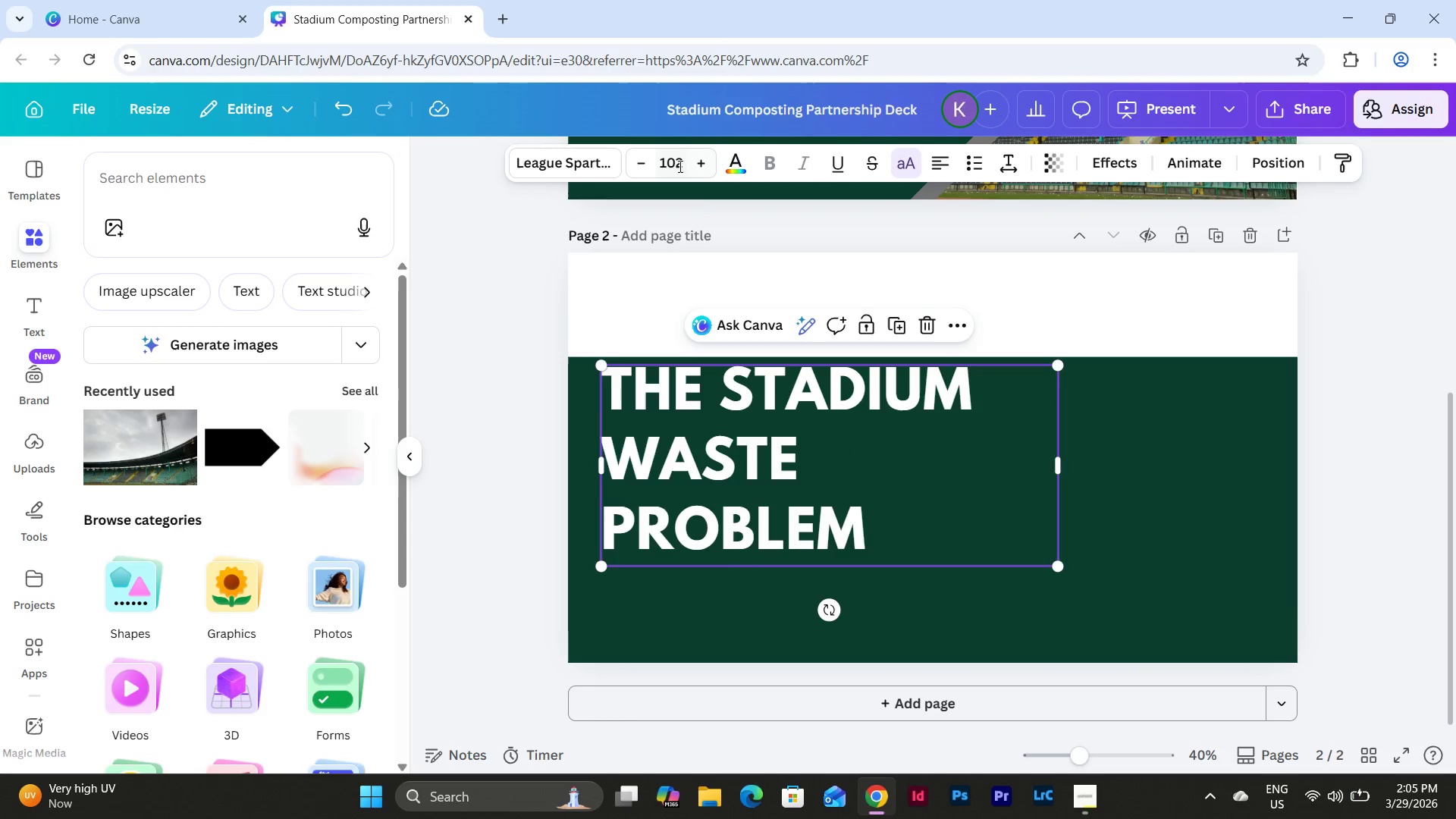 
left_click([682, 162])
 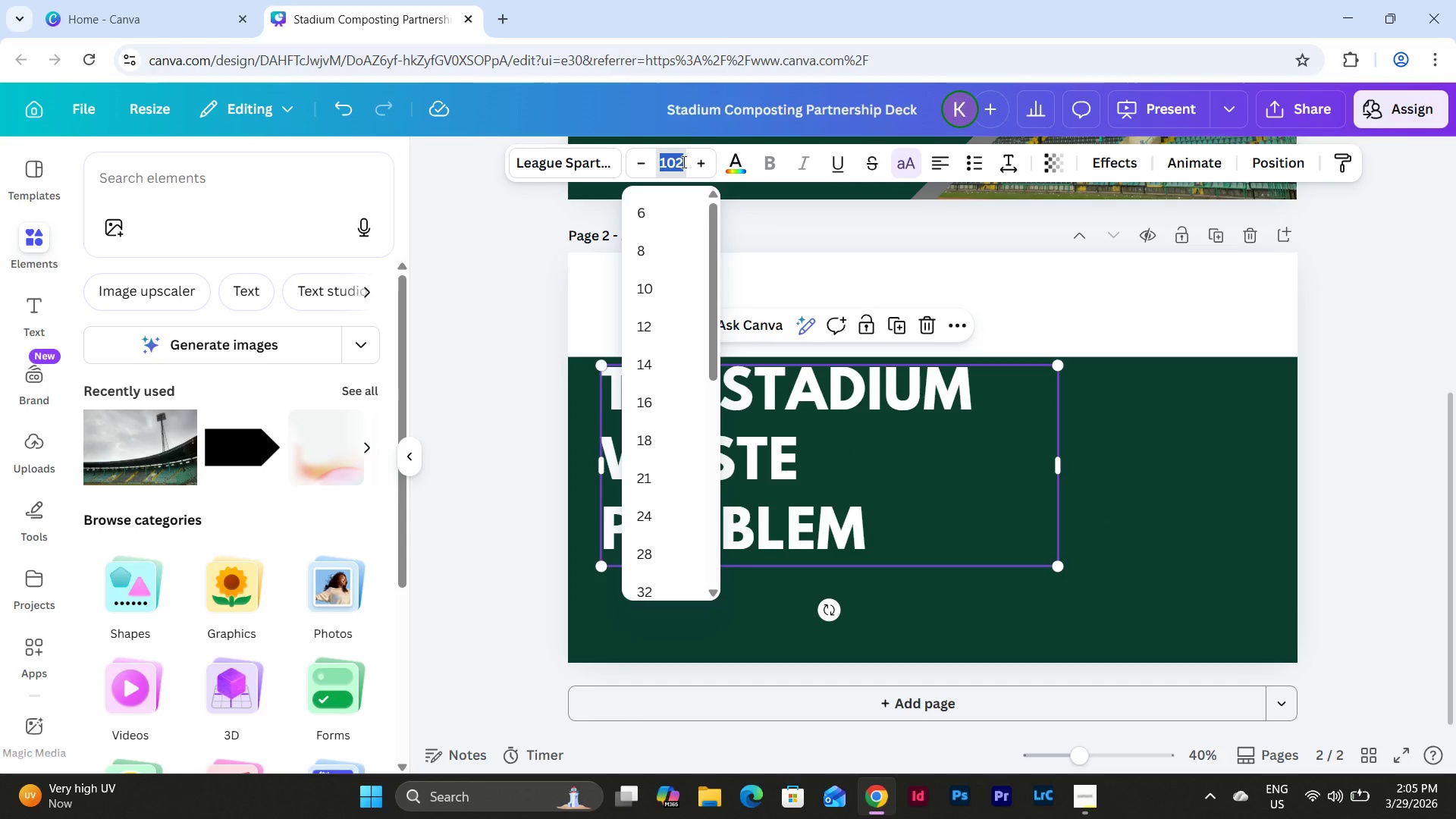 
key(Numpad6)
 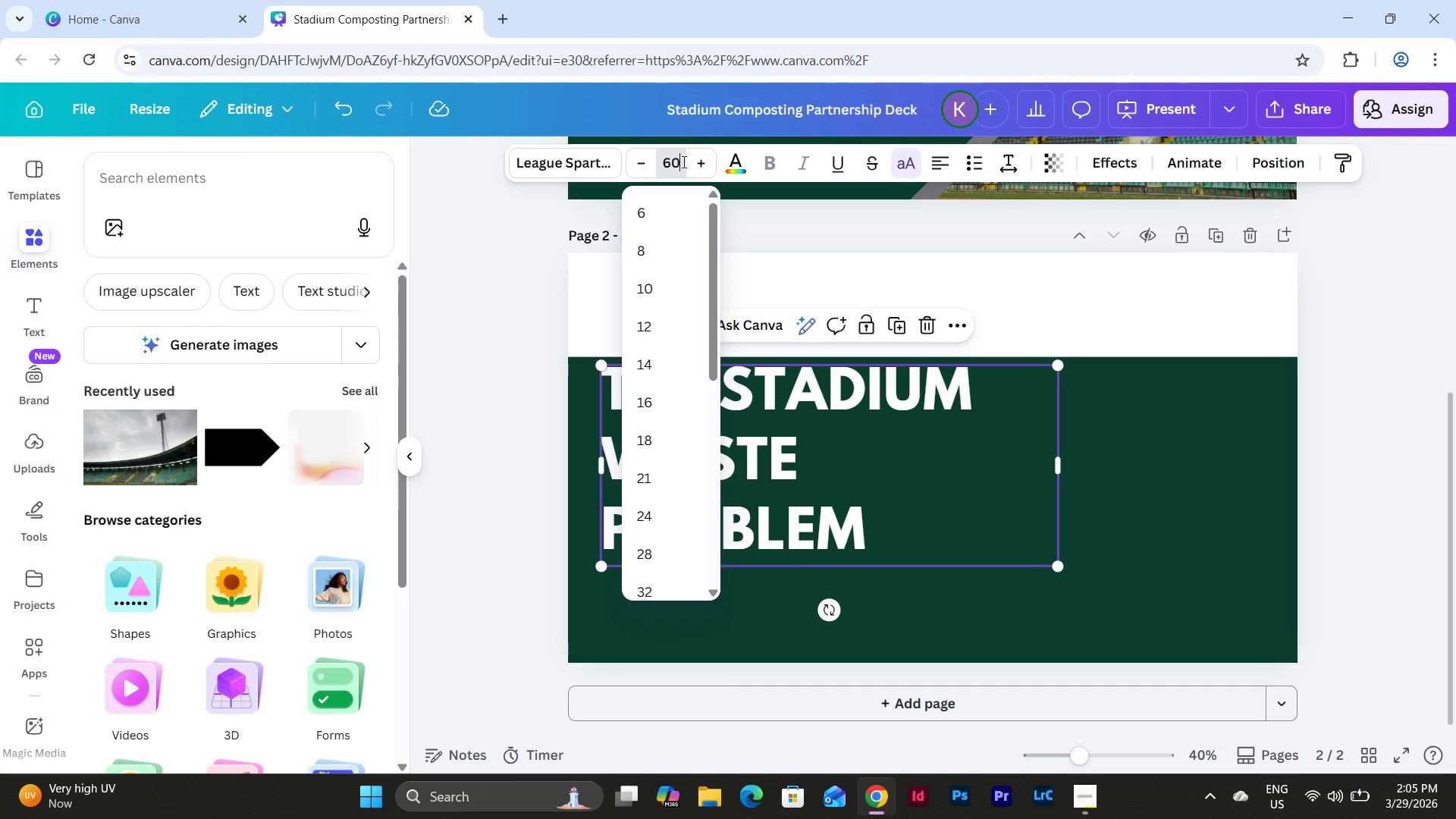 
key(Numpad0)
 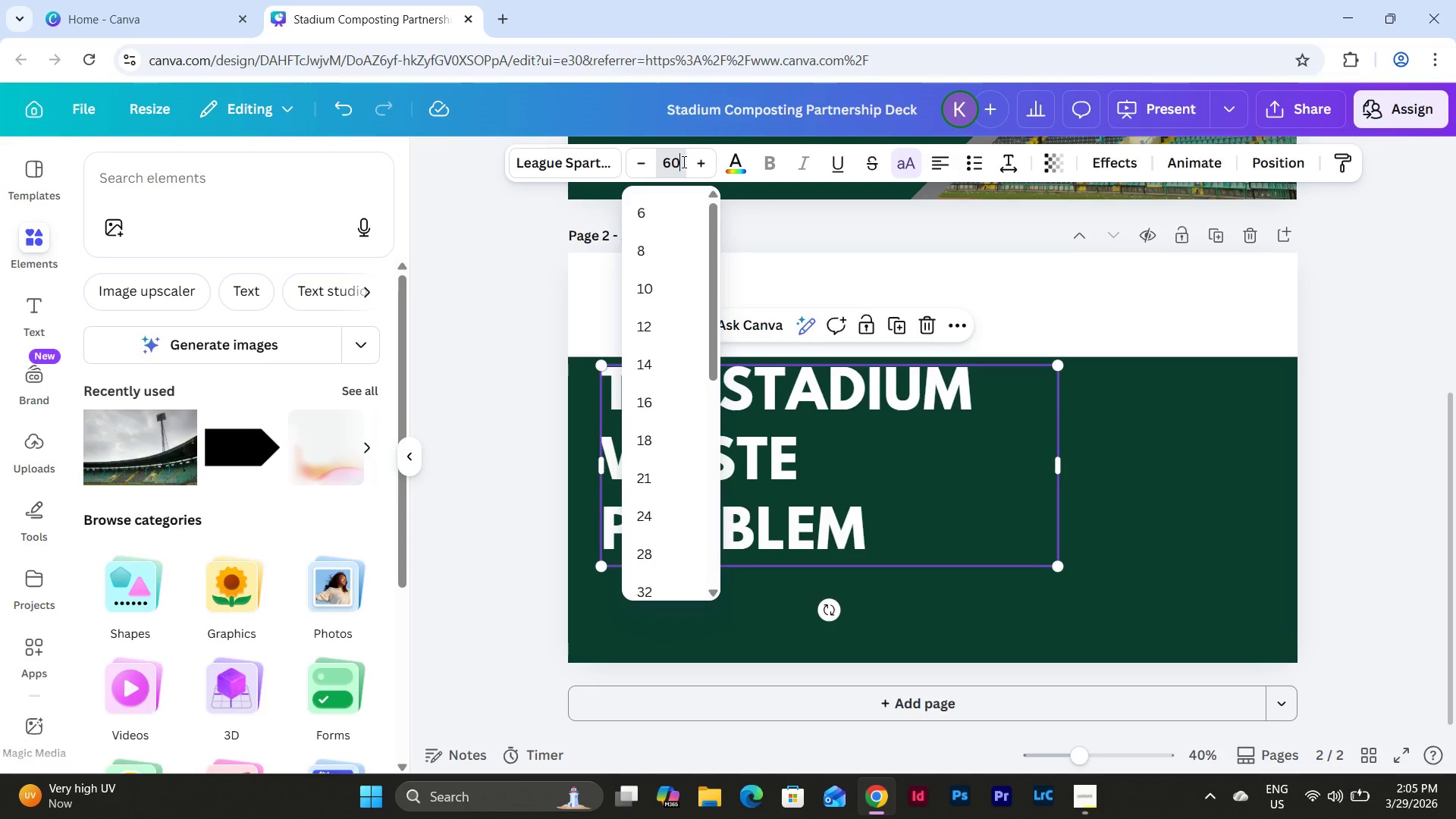 
key(NumpadEnter)
 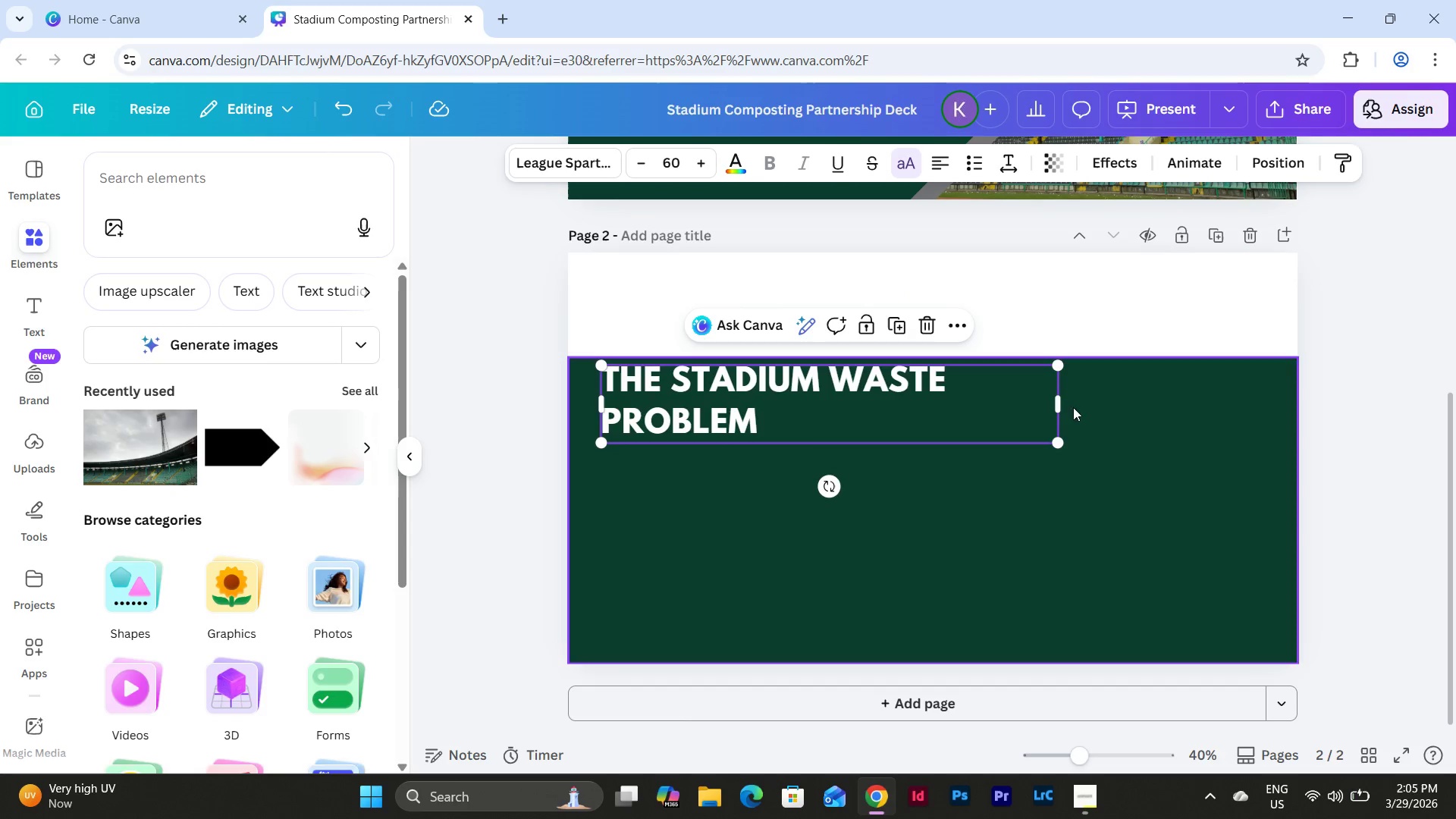 
left_click_drag(start_coordinate=[1062, 406], to_coordinate=[1144, 405])
 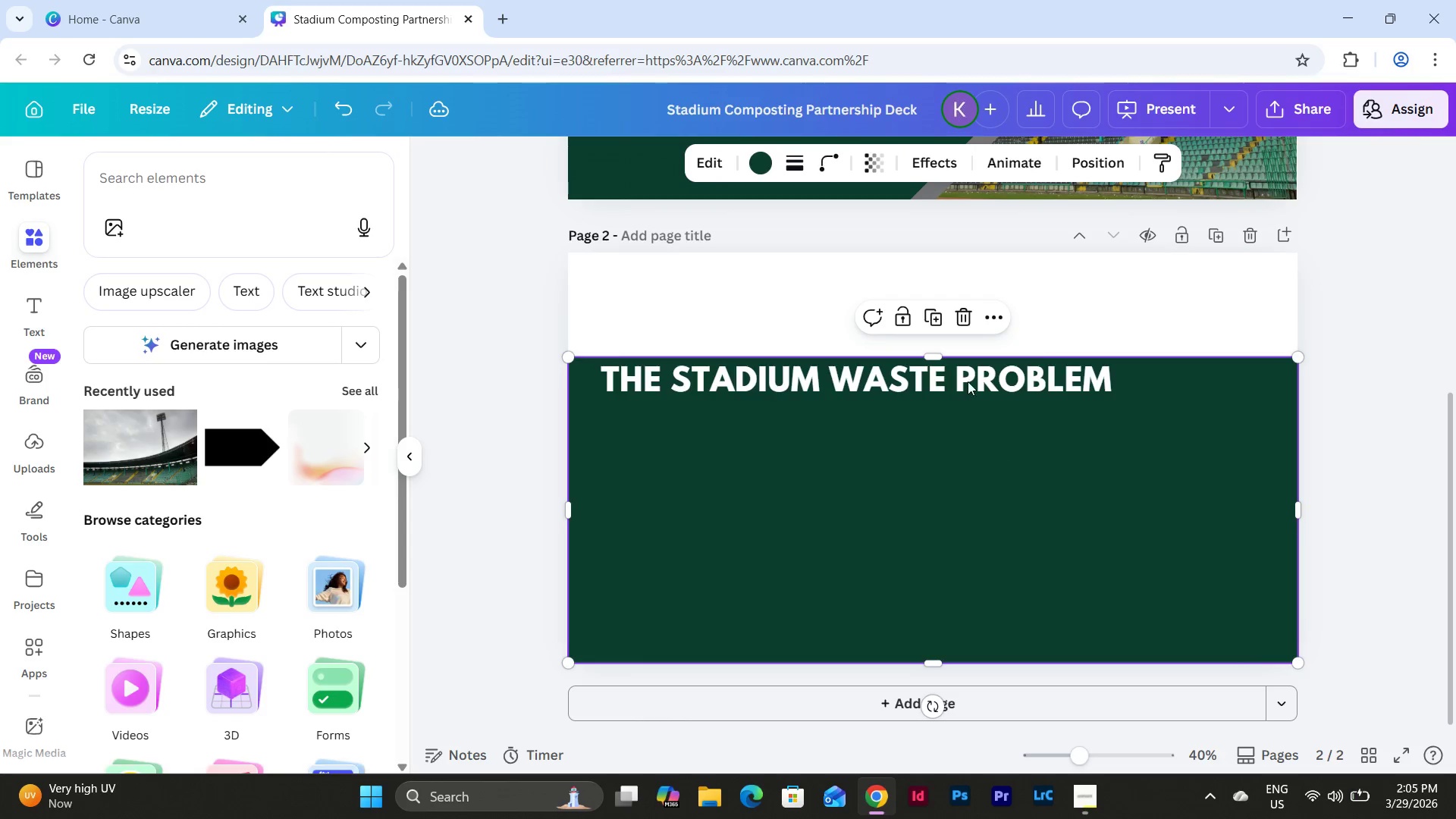 
double_click([966, 380])
 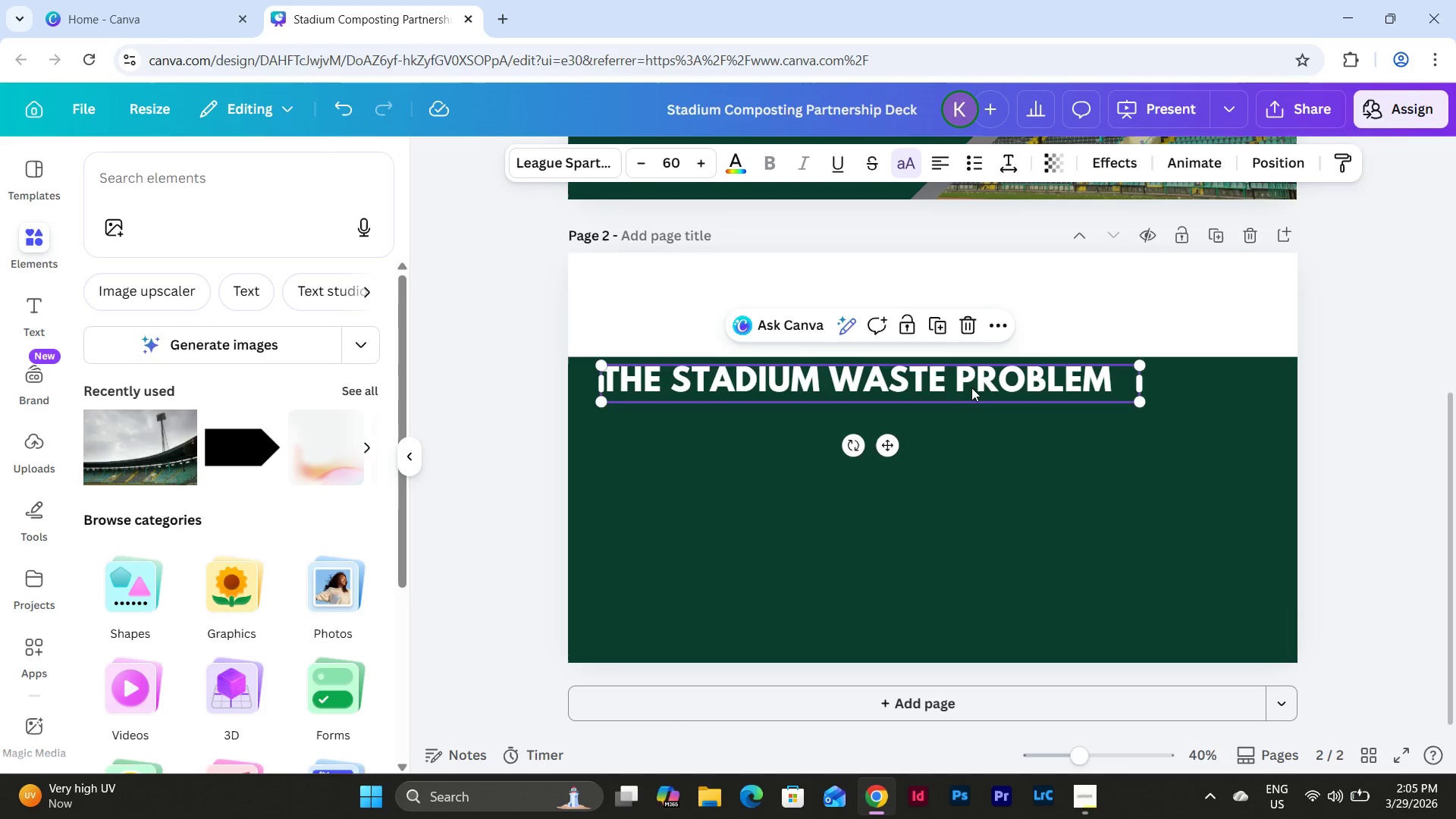 
left_click_drag(start_coordinate=[971, 388], to_coordinate=[978, 315])
 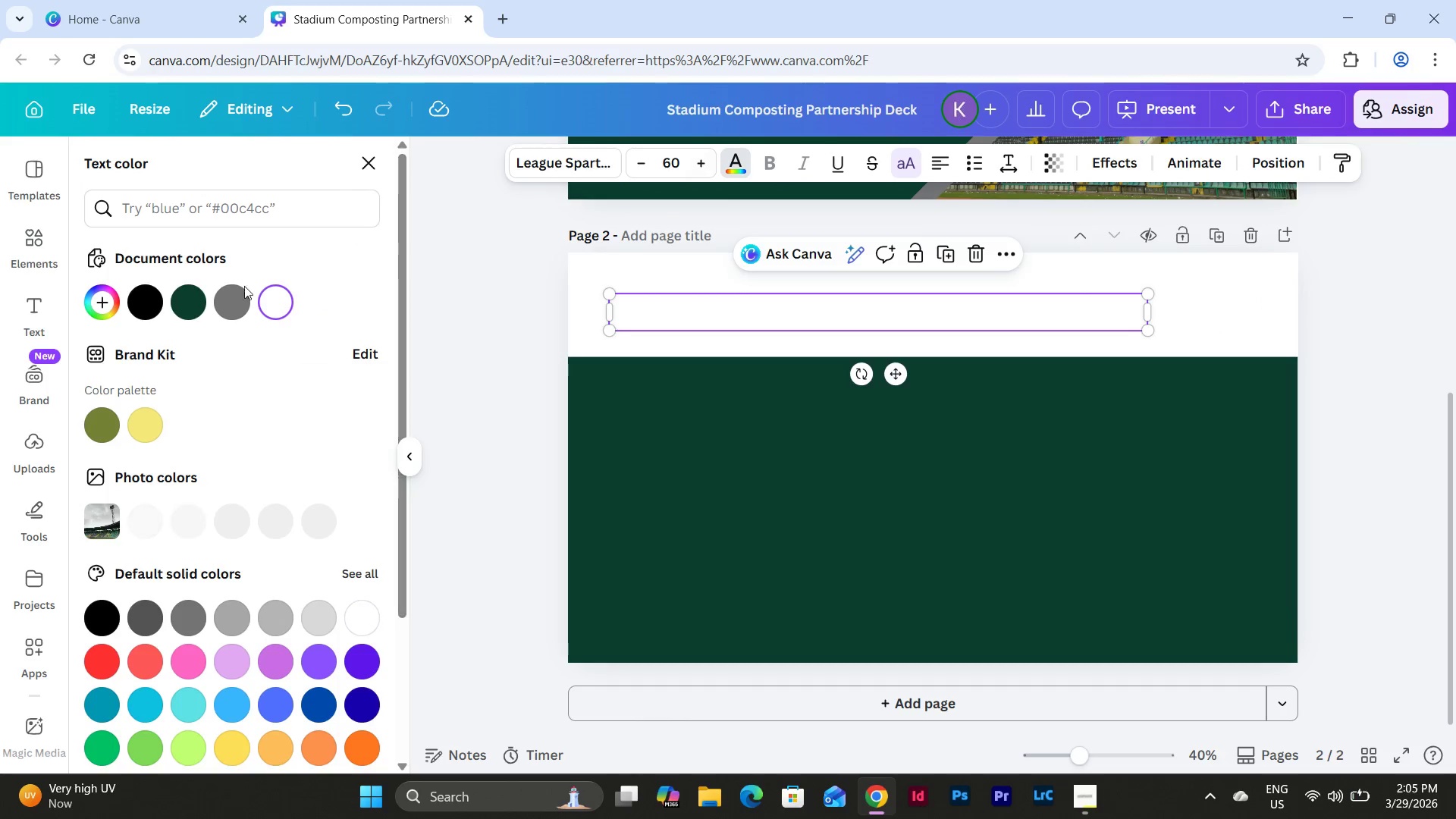 
left_click([190, 304])
 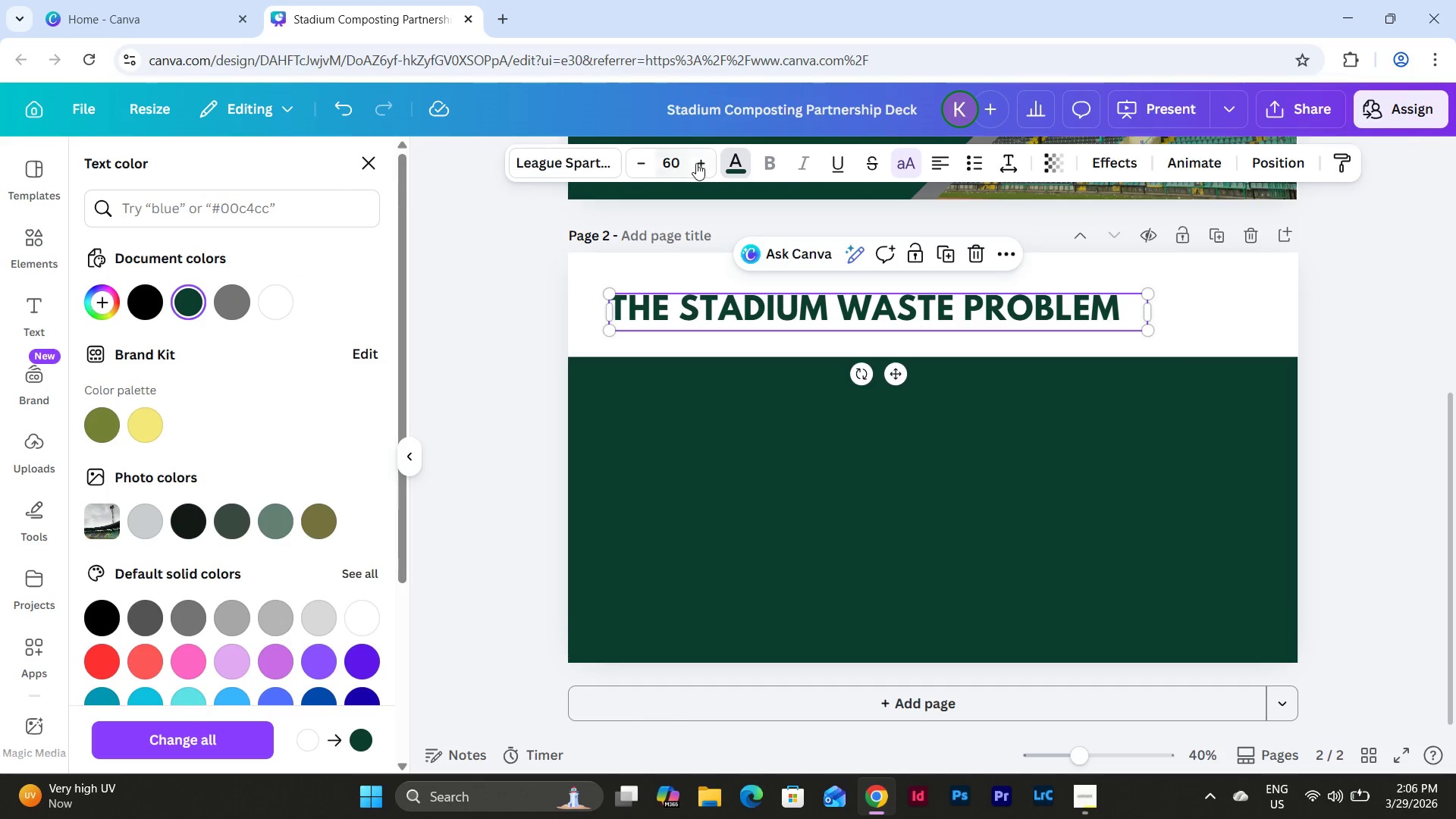 
double_click([699, 163])
 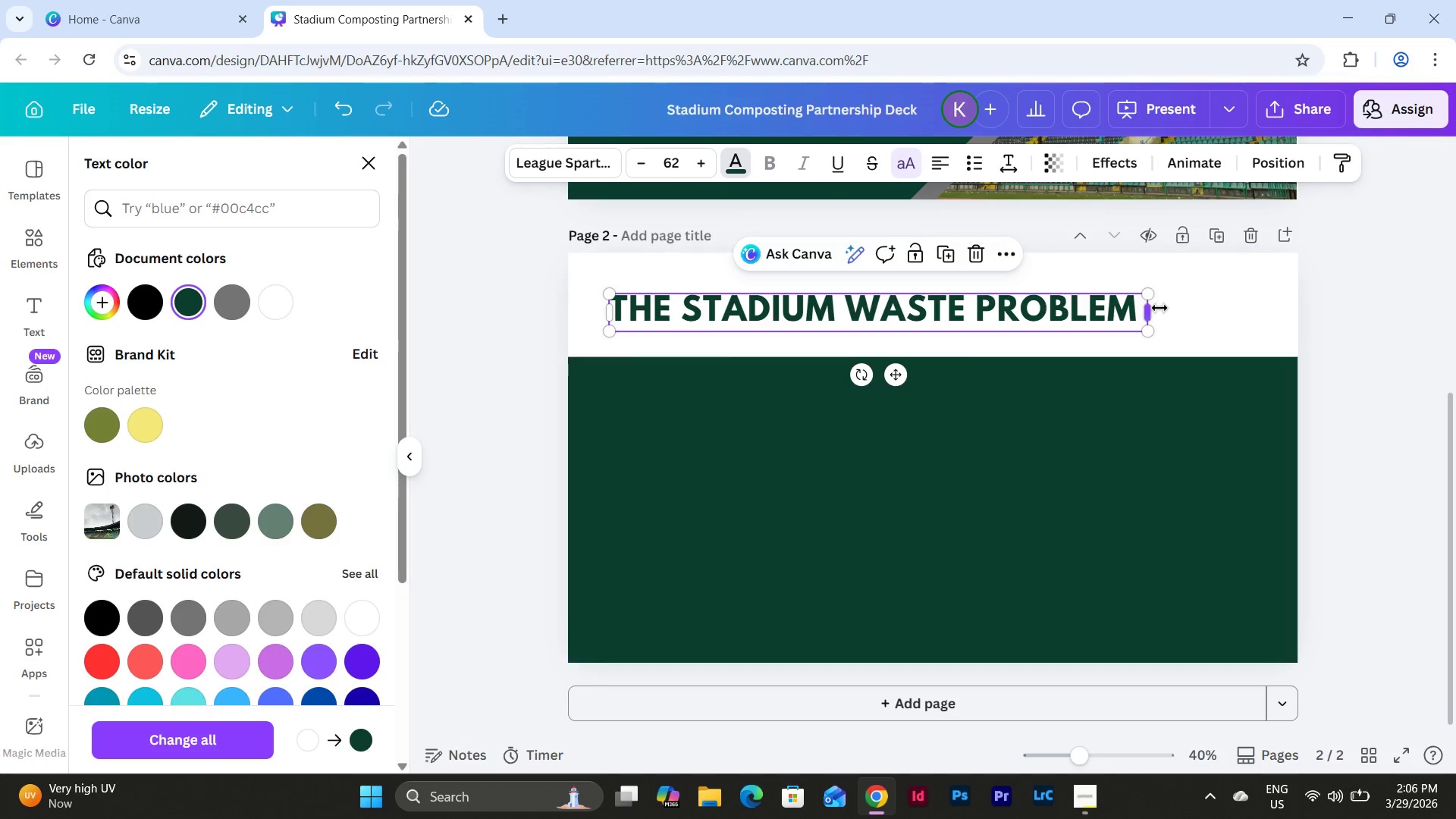 
left_click_drag(start_coordinate=[1157, 309], to_coordinate=[1270, 317])
 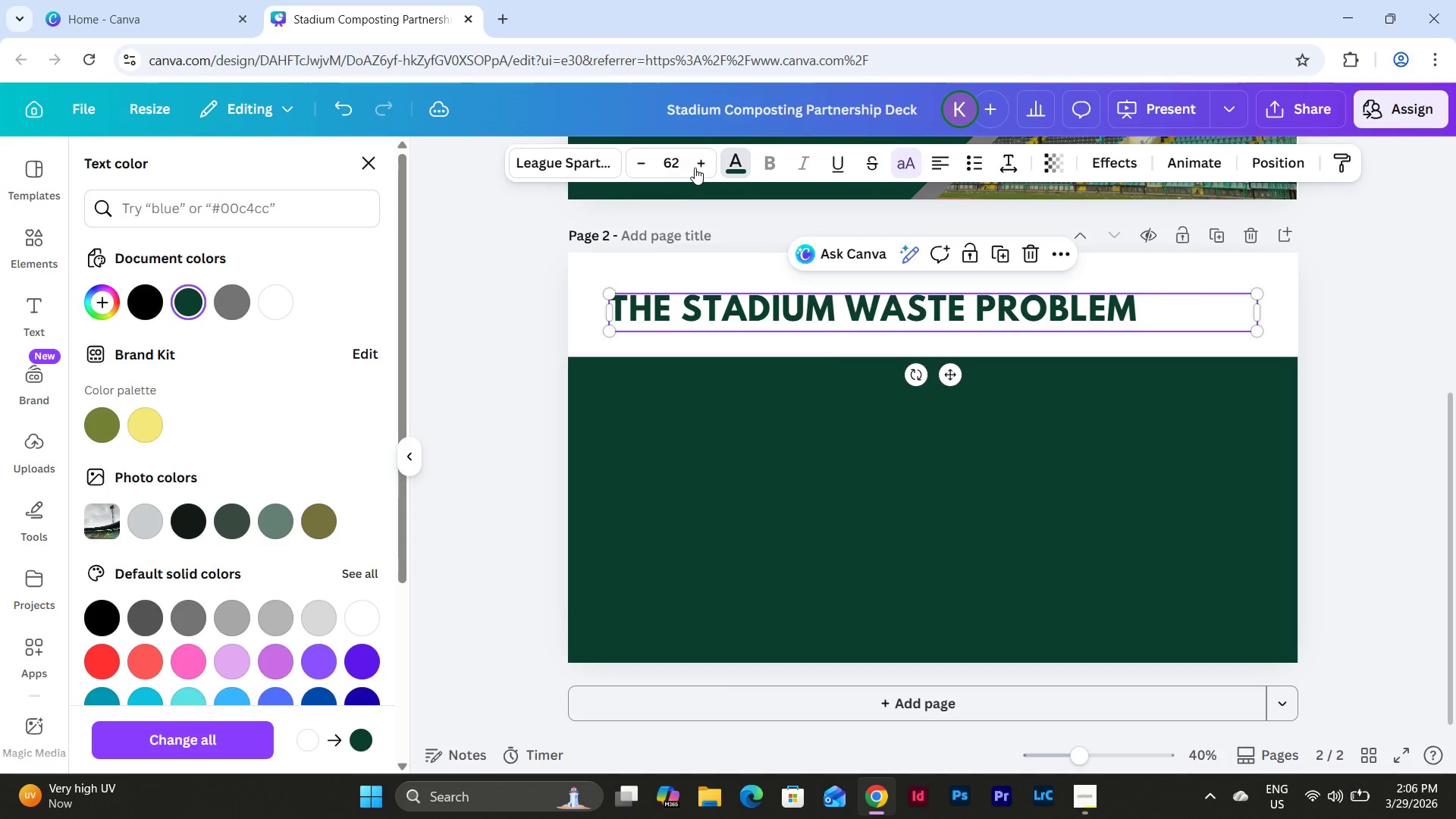 
left_click([701, 165])
 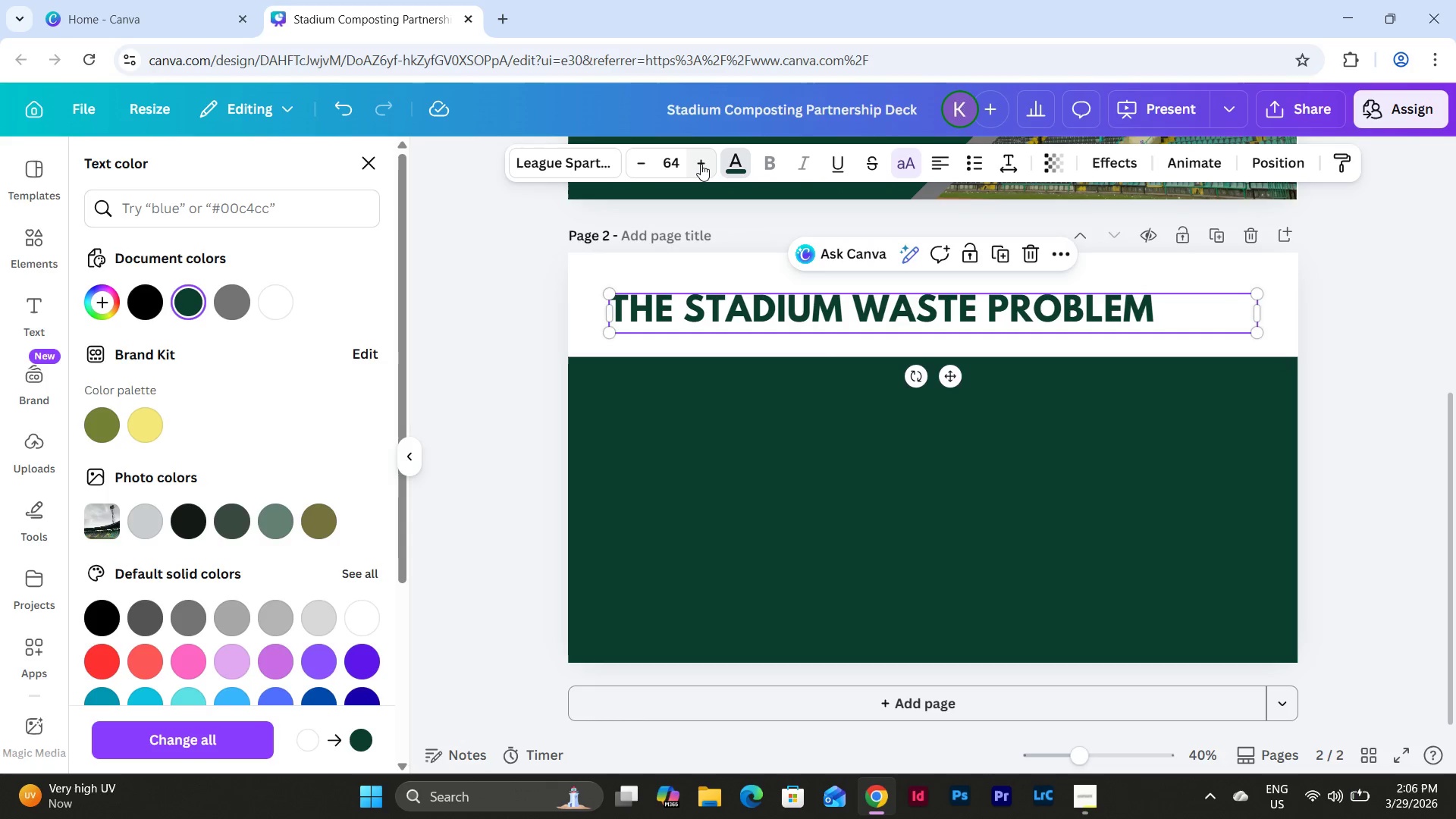 
triple_click([701, 164])
 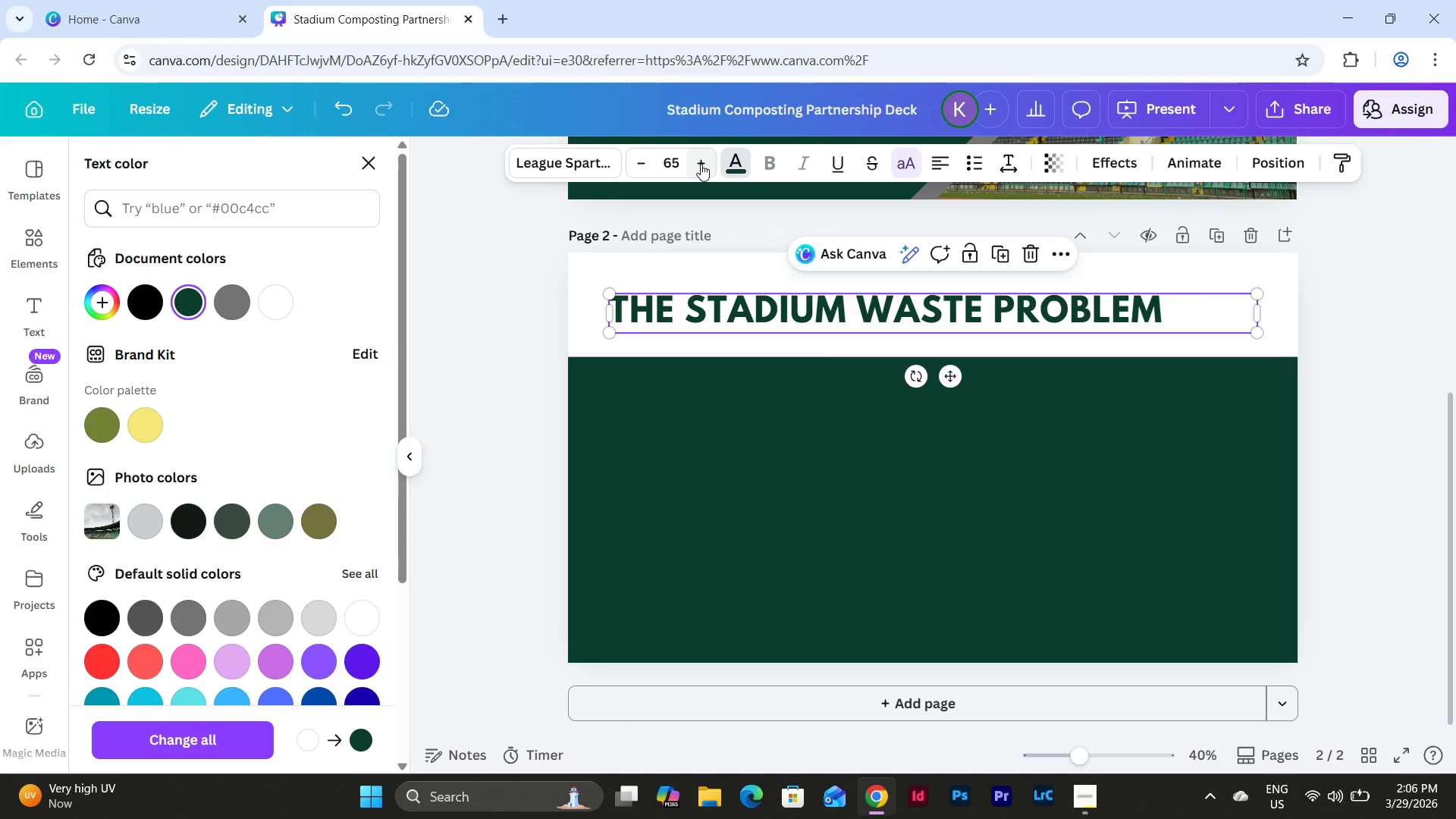 
left_click([701, 164])
 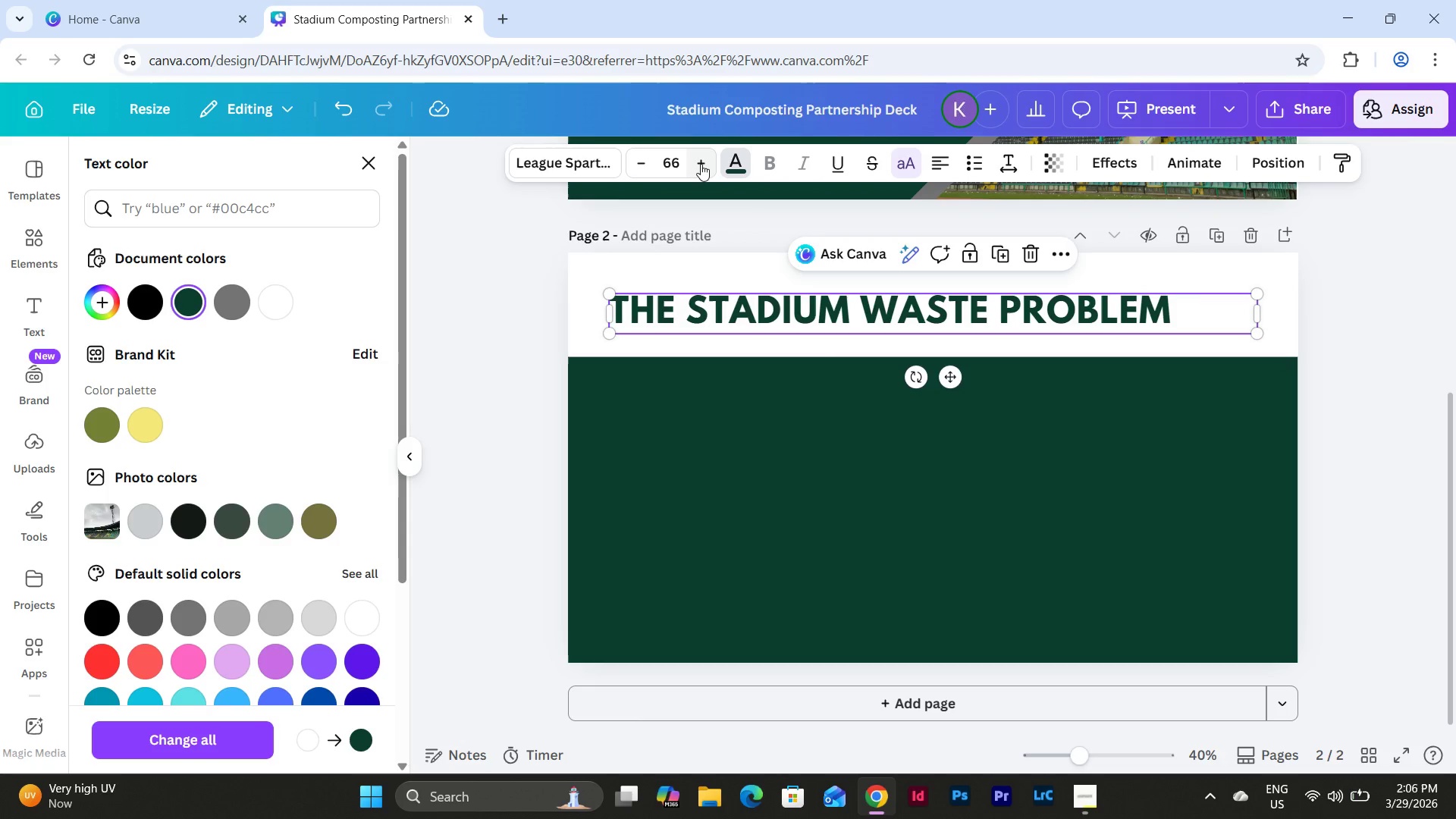 
left_click([701, 164])
 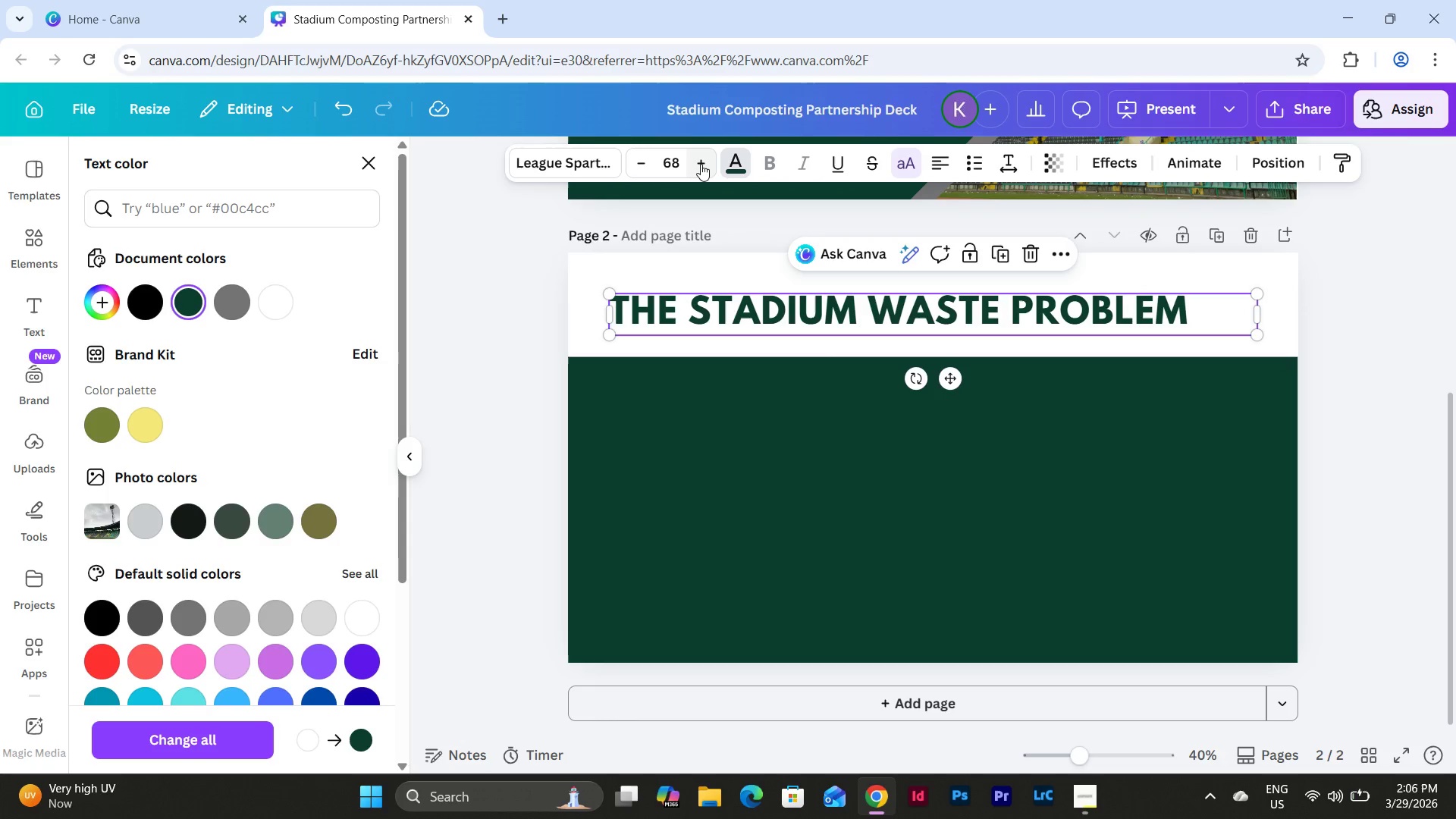 
double_click([701, 164])
 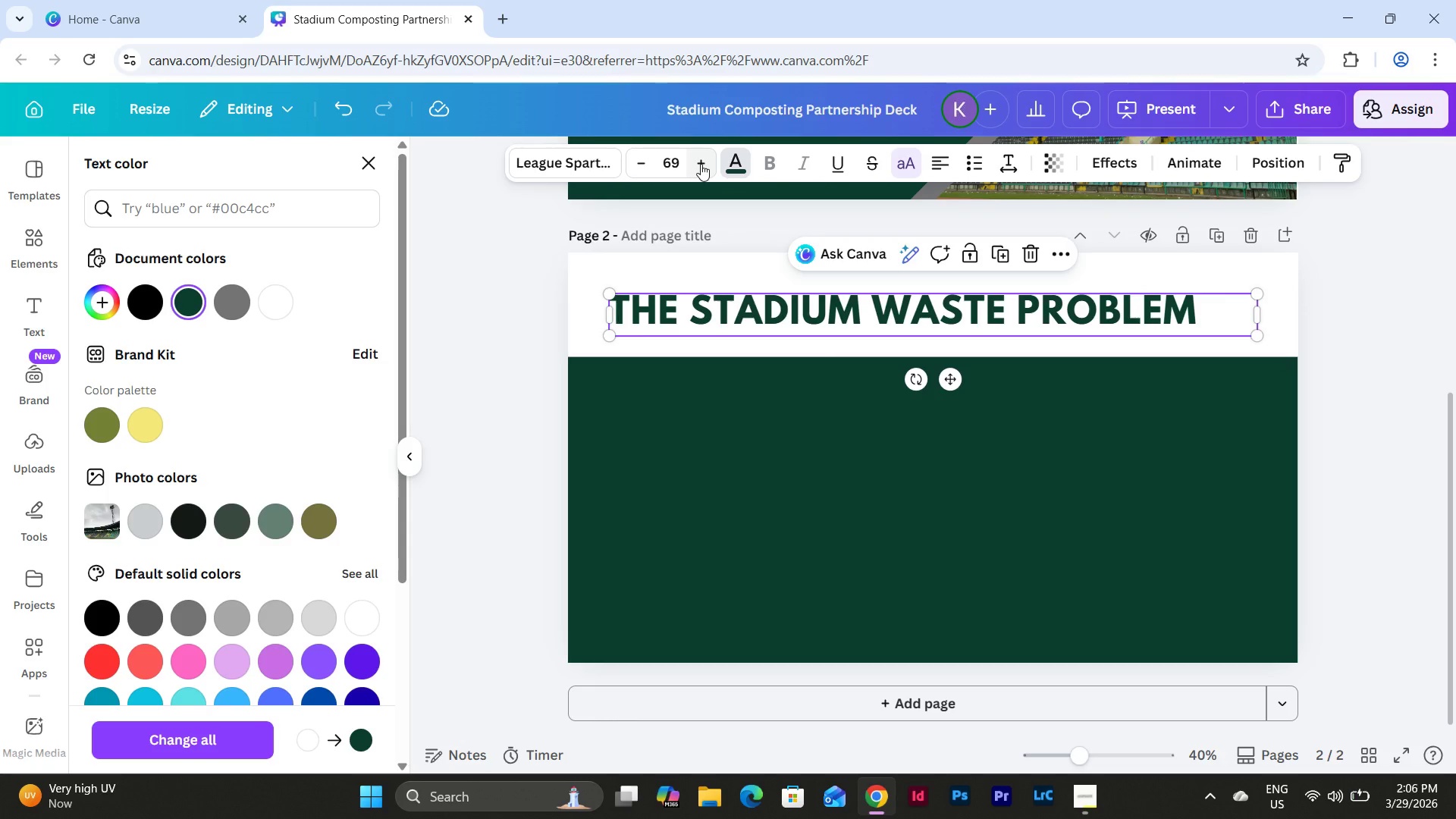 
left_click([701, 164])
 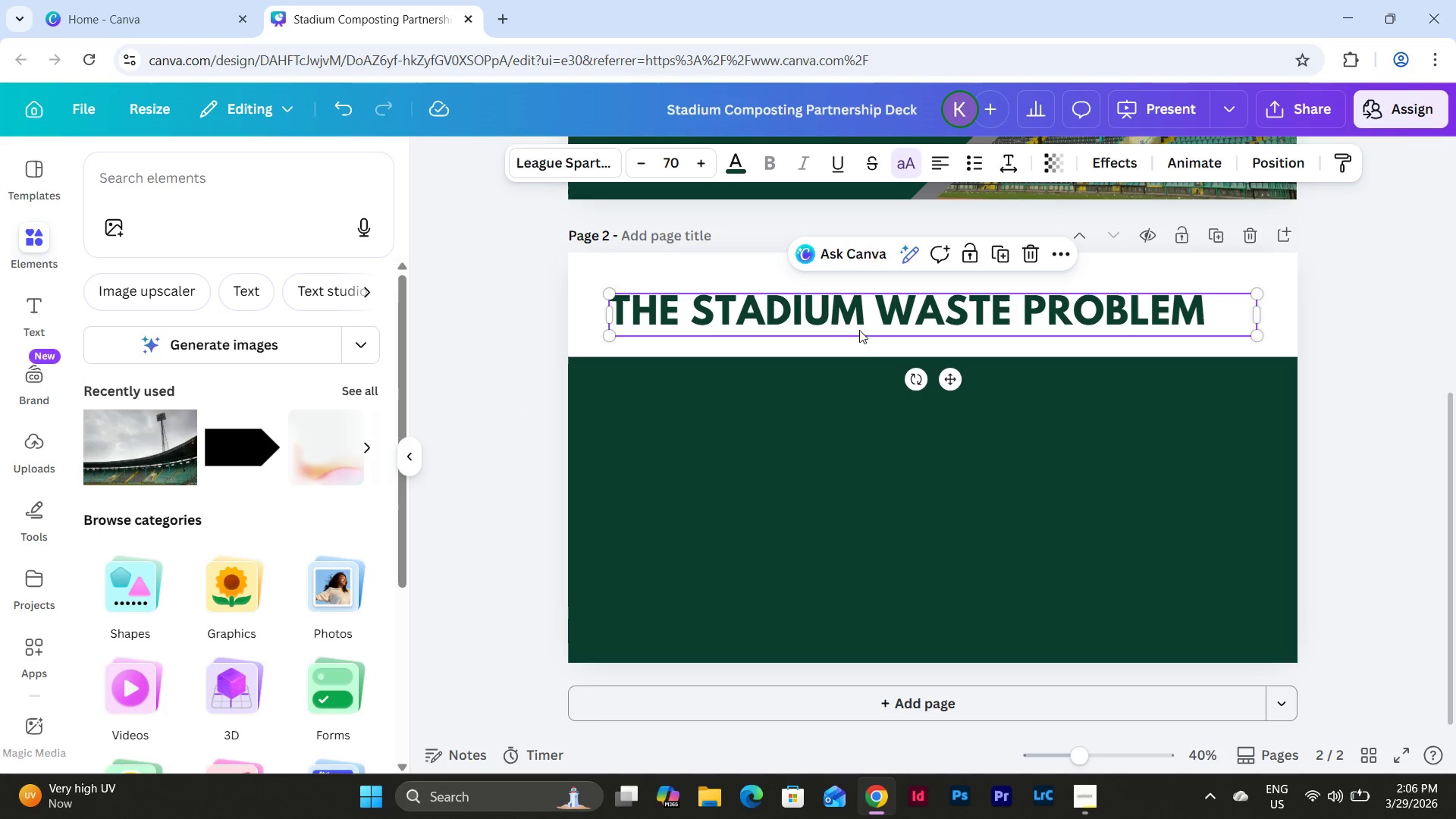 
left_click([529, 405])
 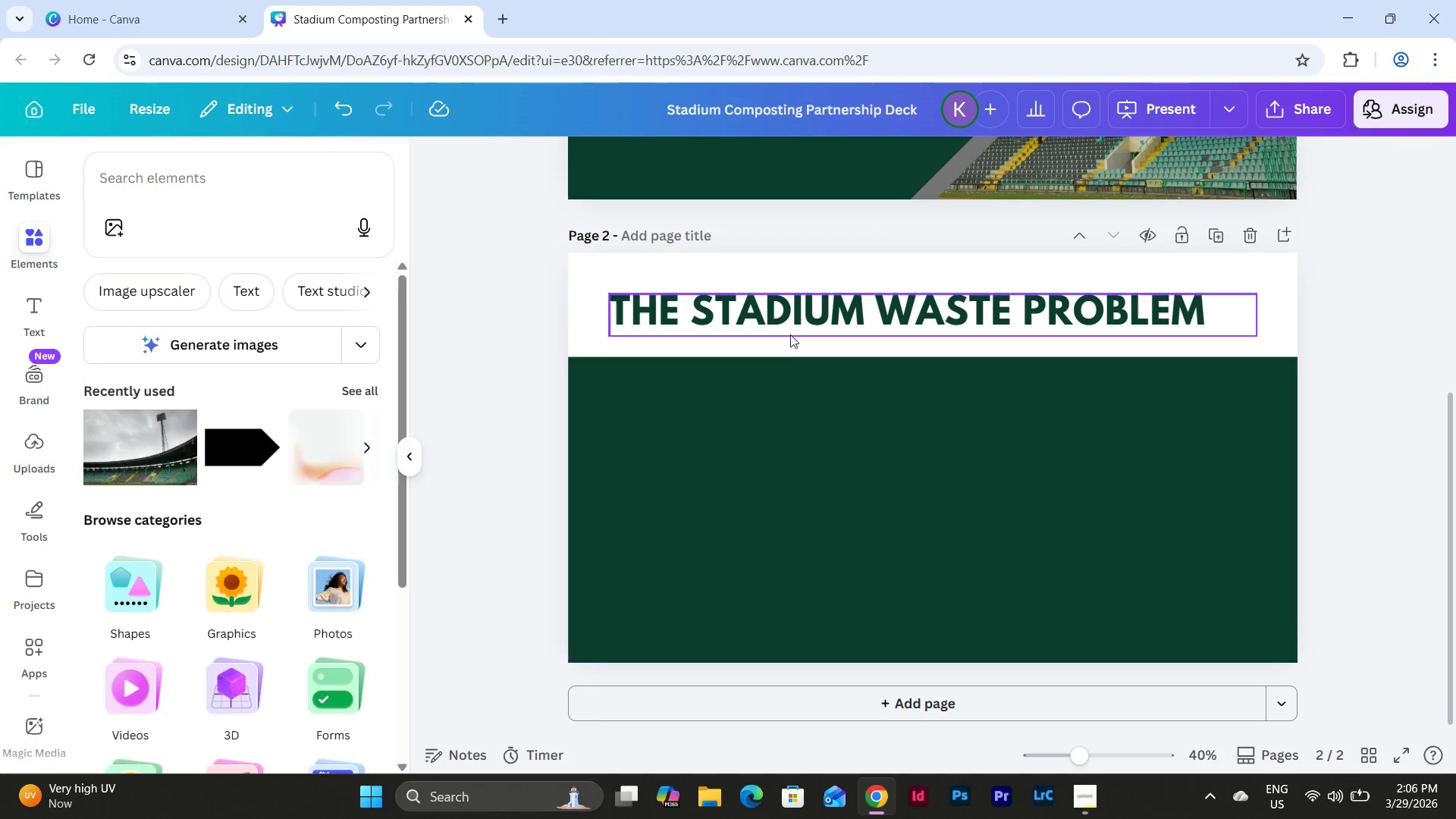 
mouse_move([824, 303])
 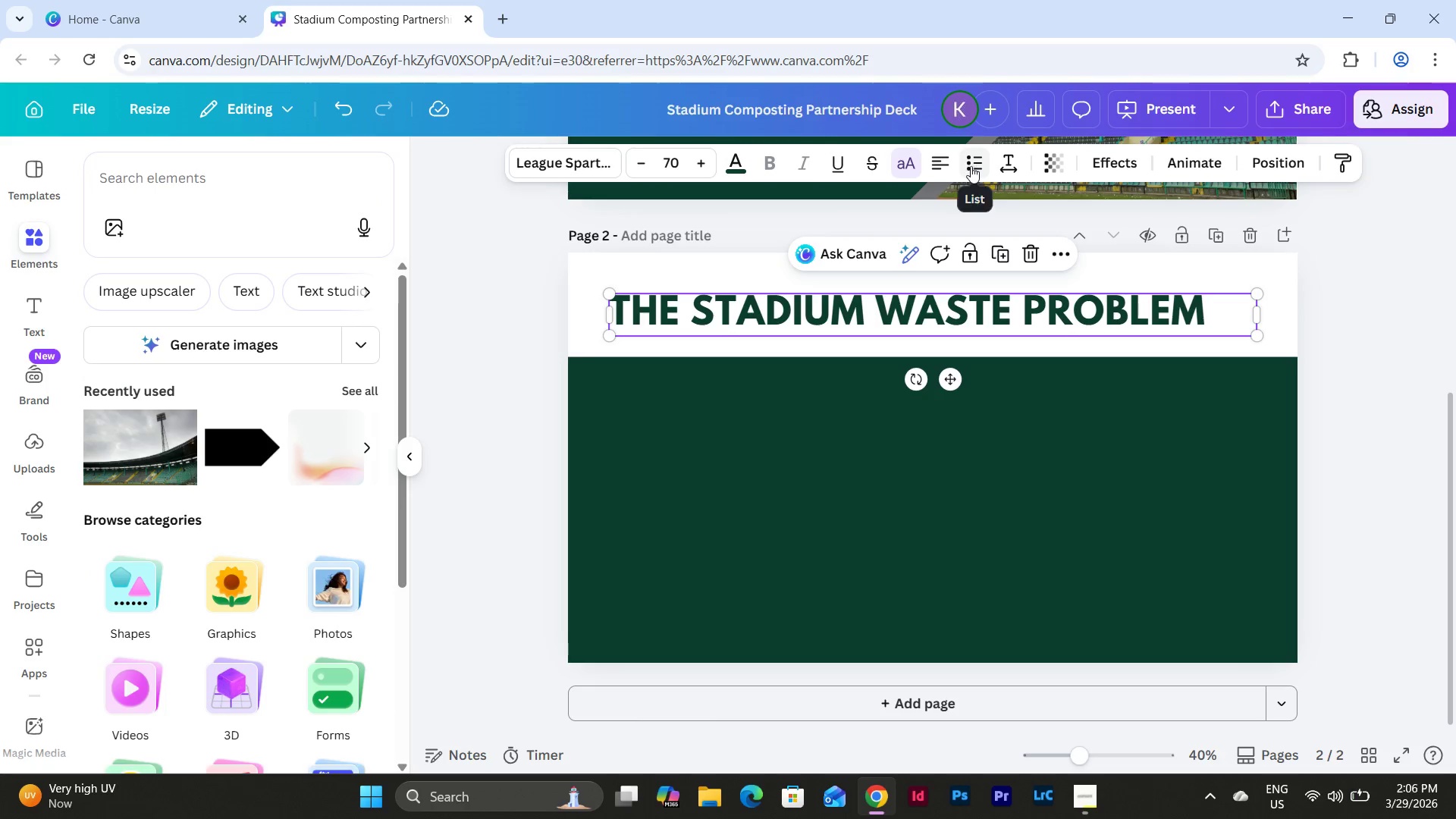 
left_click([946, 167])
 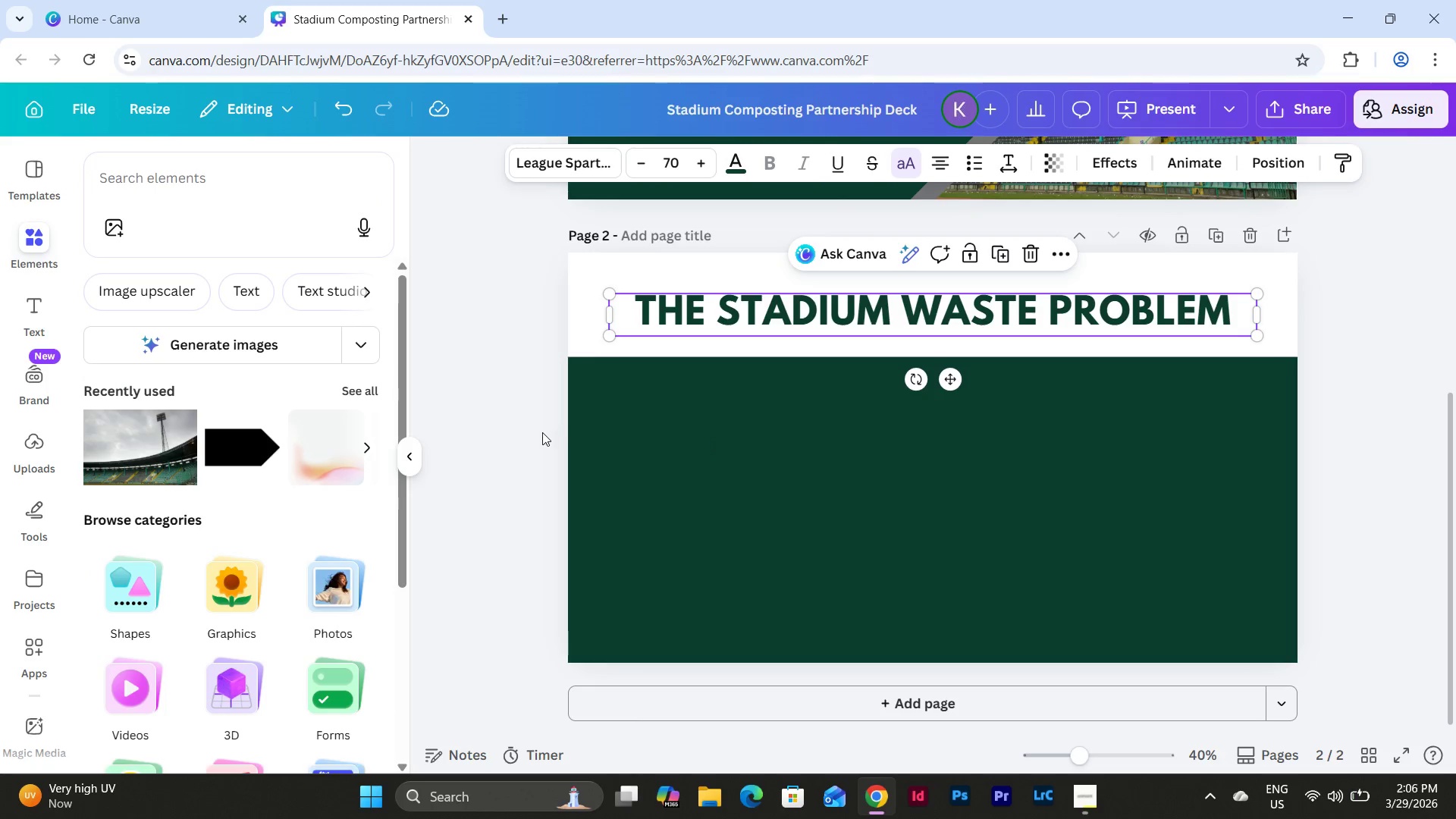 
left_click([522, 431])
 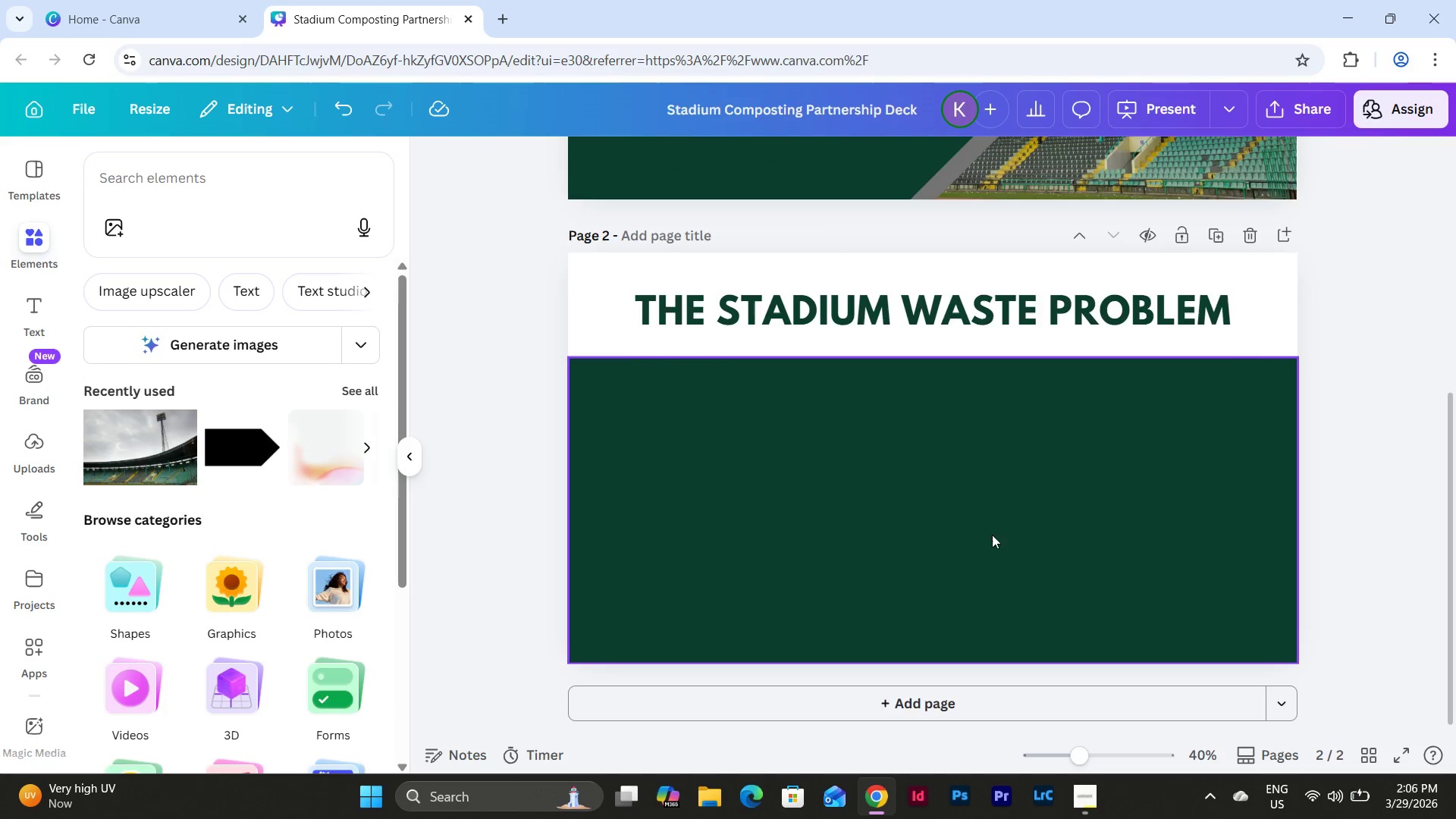 
scroll: coordinate [993, 535], scroll_direction: up, amount: 4.0
 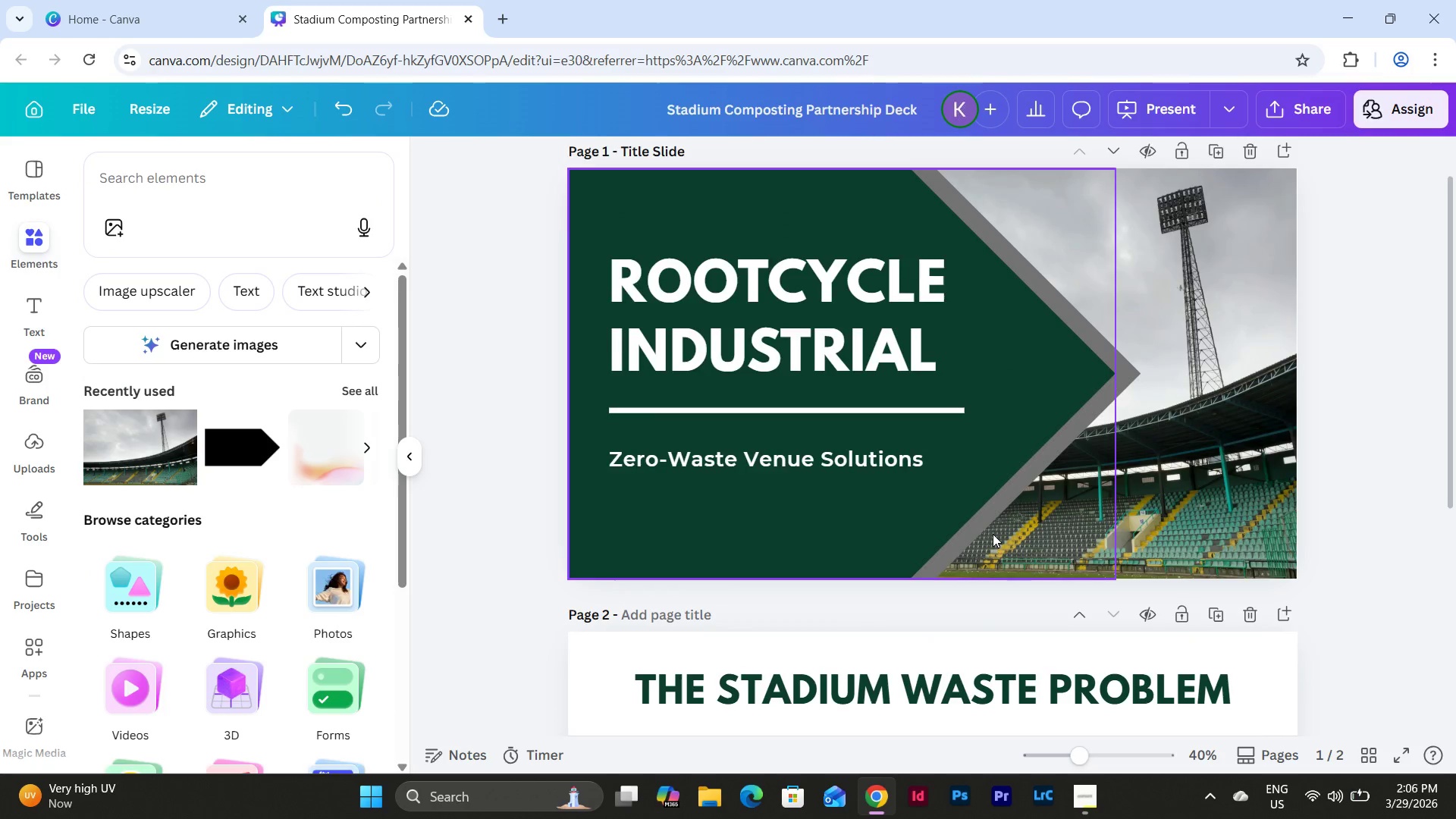 
scroll: coordinate [993, 534], scroll_direction: down, amount: 6.0
 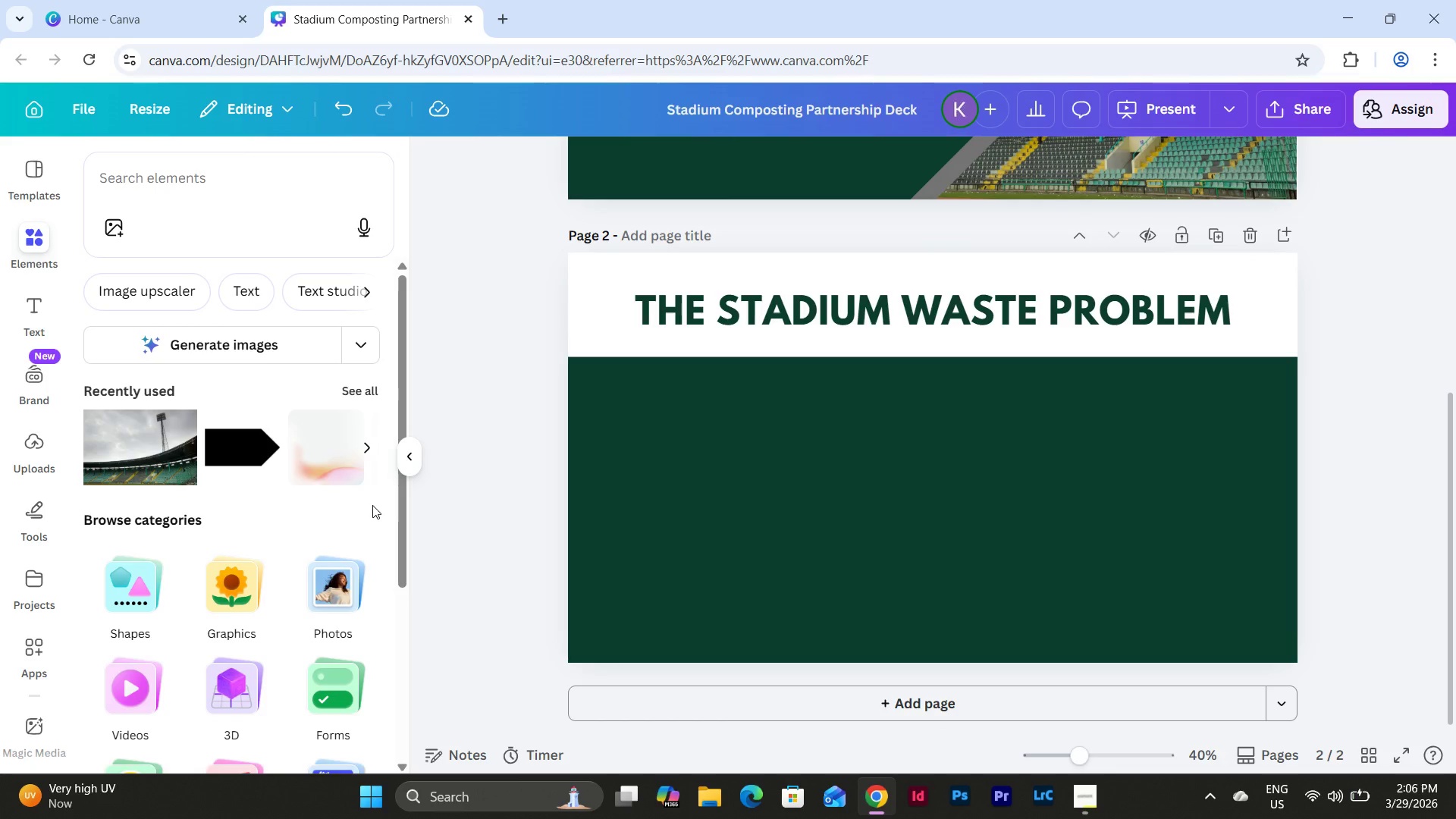 
wait(17.03)
 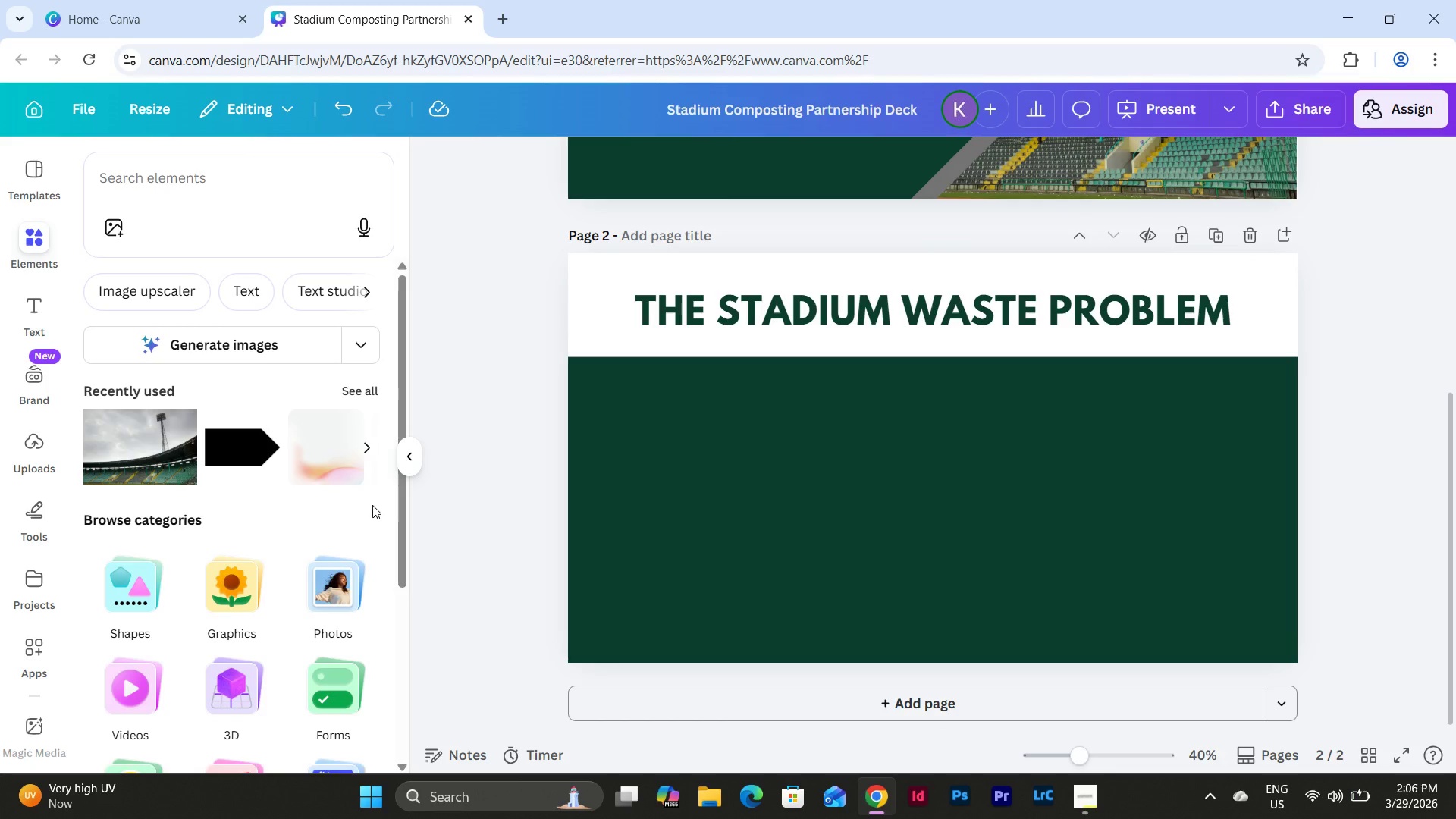 
scroll: coordinate [949, 508], scroll_direction: up, amount: 3.0
 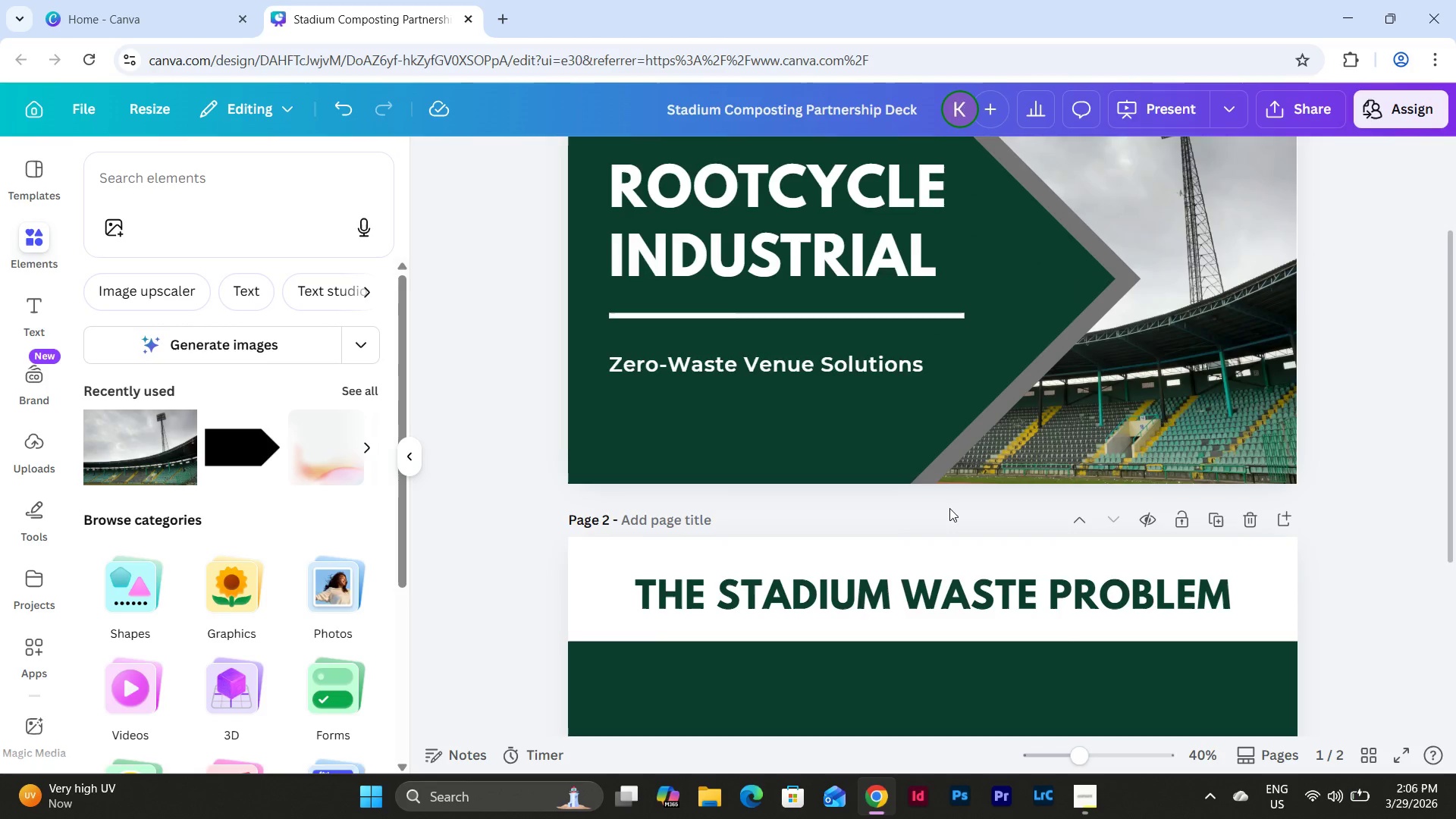 
scroll: coordinate [949, 508], scroll_direction: down, amount: 3.0
 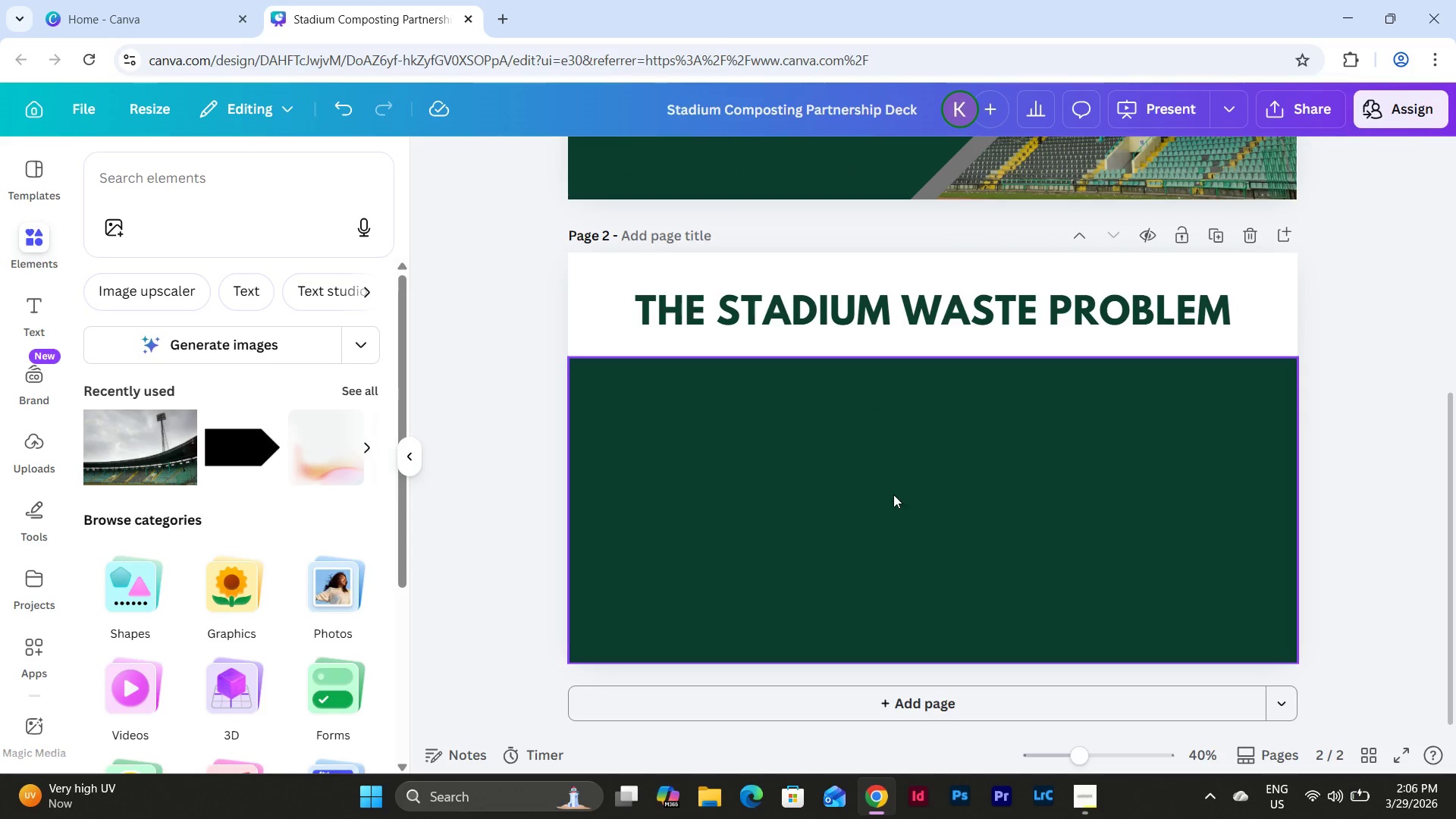 
left_click([899, 488])
 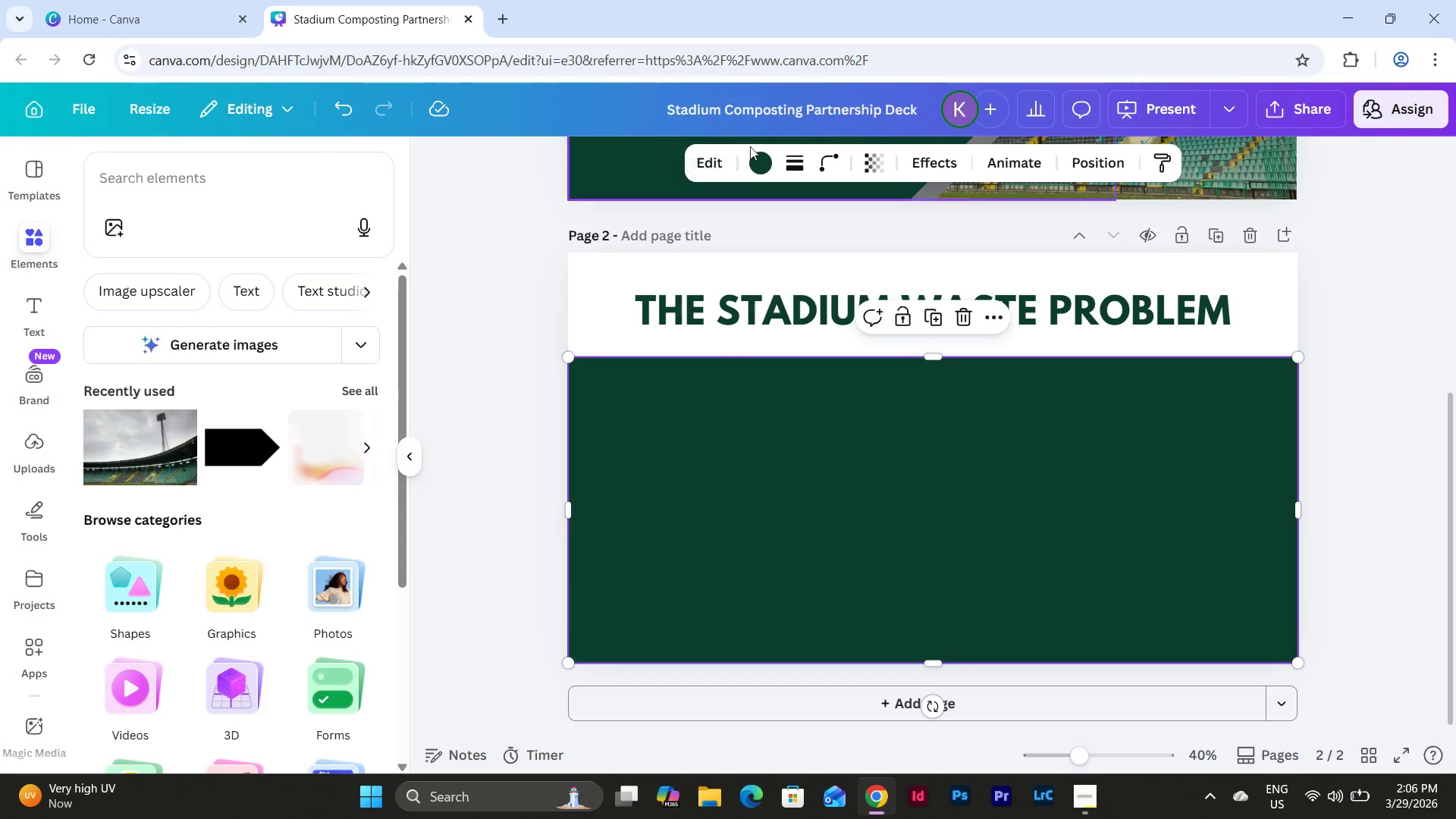 
left_click([762, 157])
 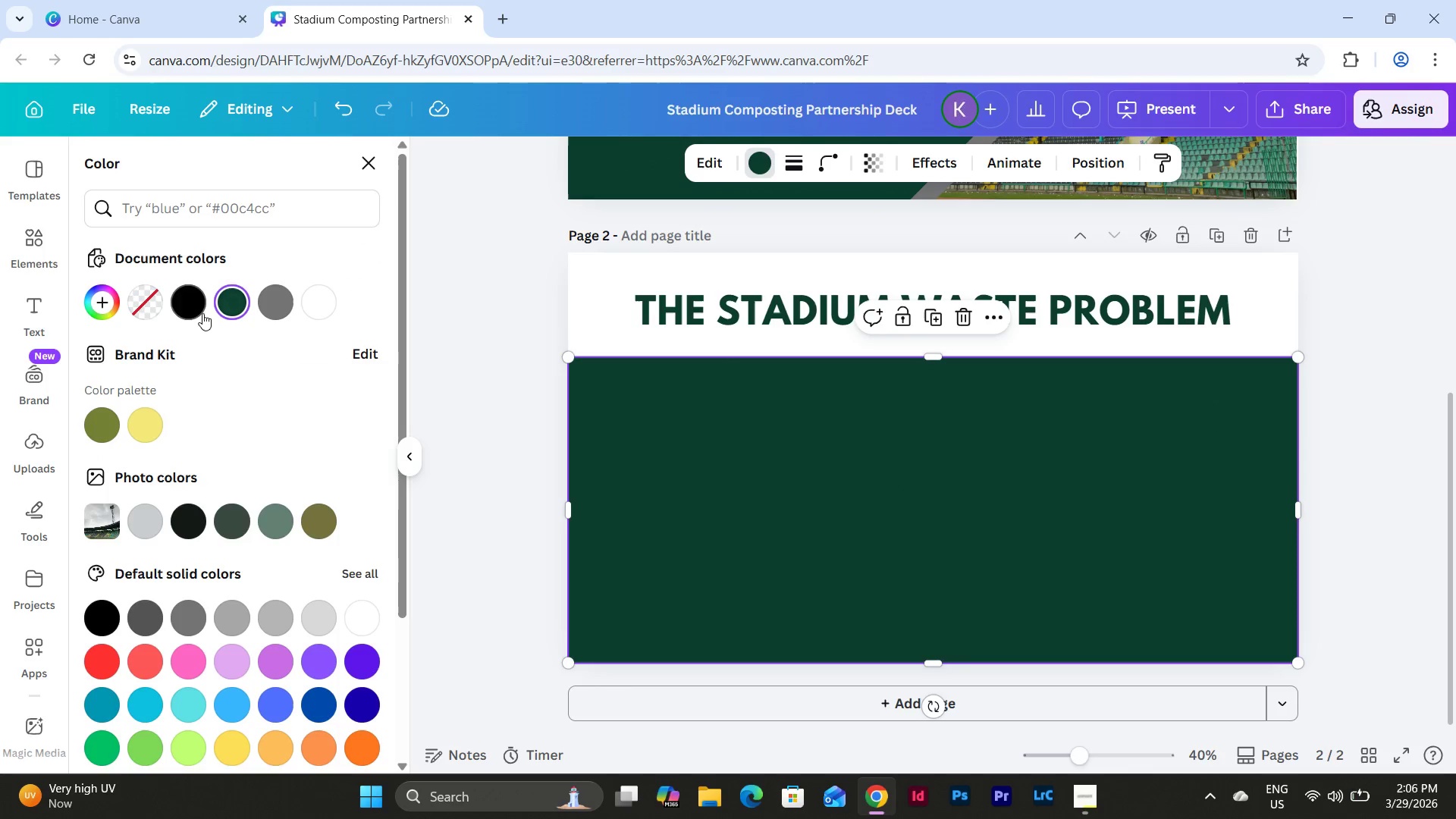 
left_click([291, 304])
 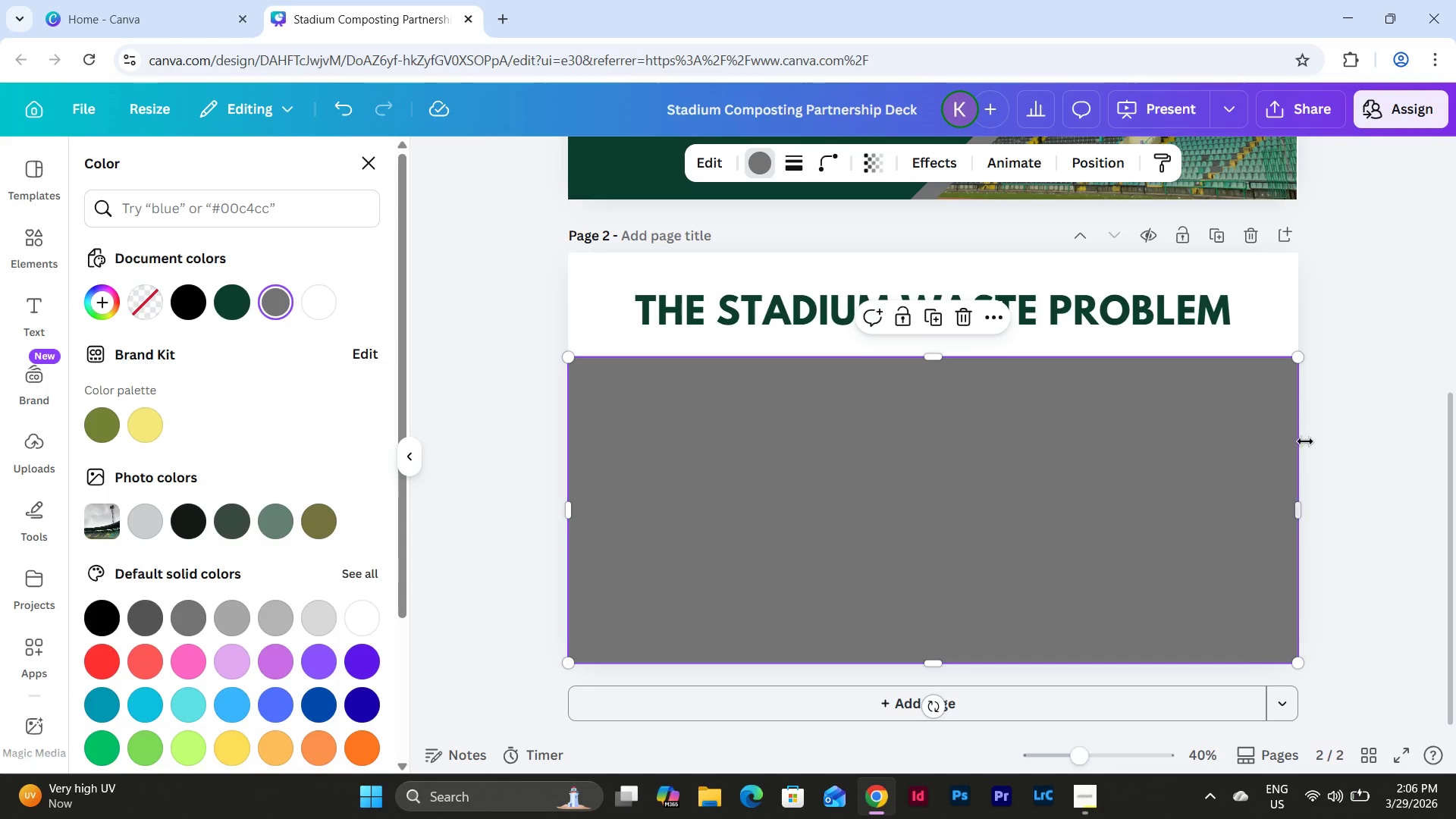 
left_click([1334, 405])
 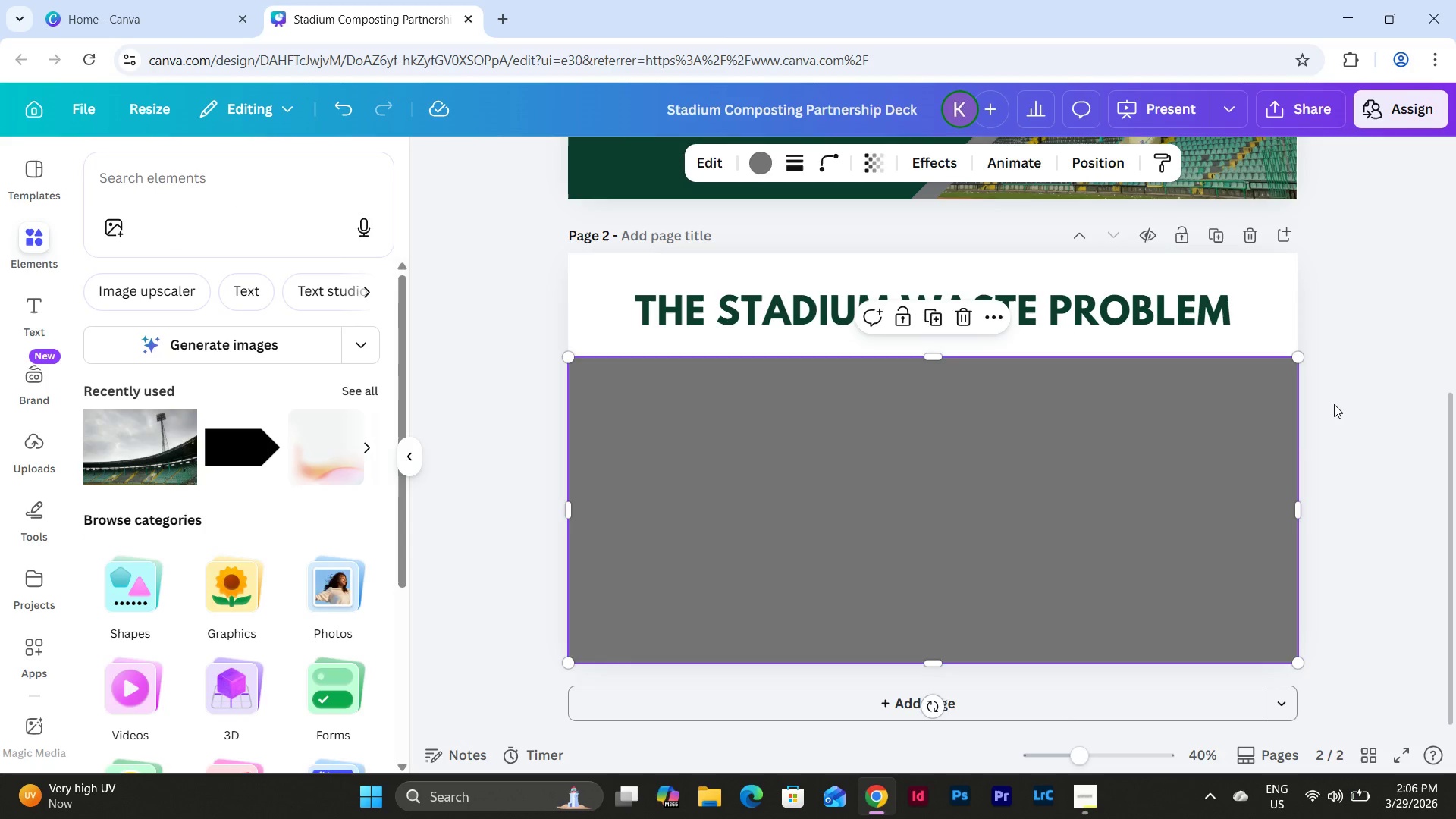 
left_click([1334, 404])
 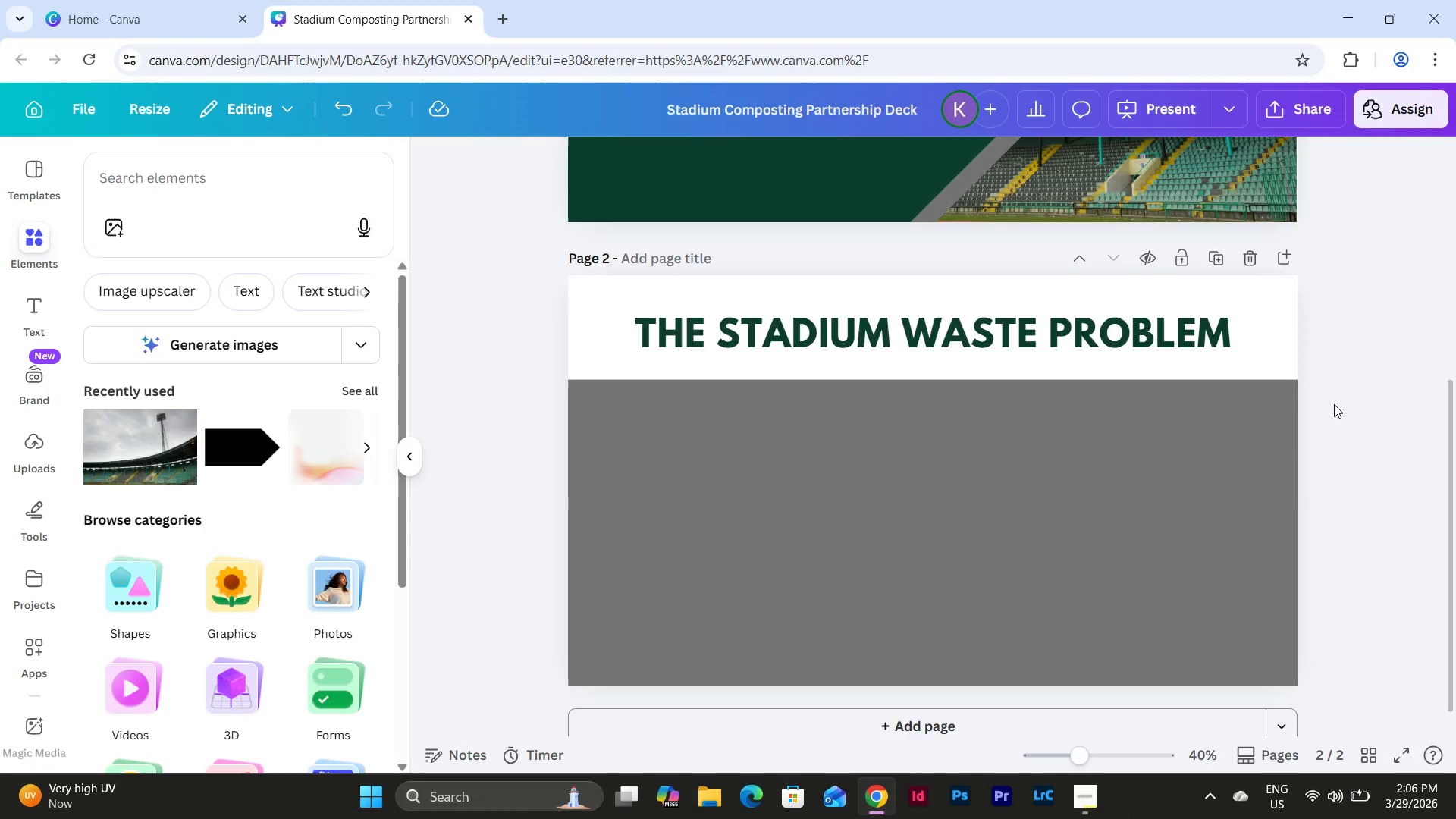 
scroll: coordinate [1334, 404], scroll_direction: none, amount: 0.0
 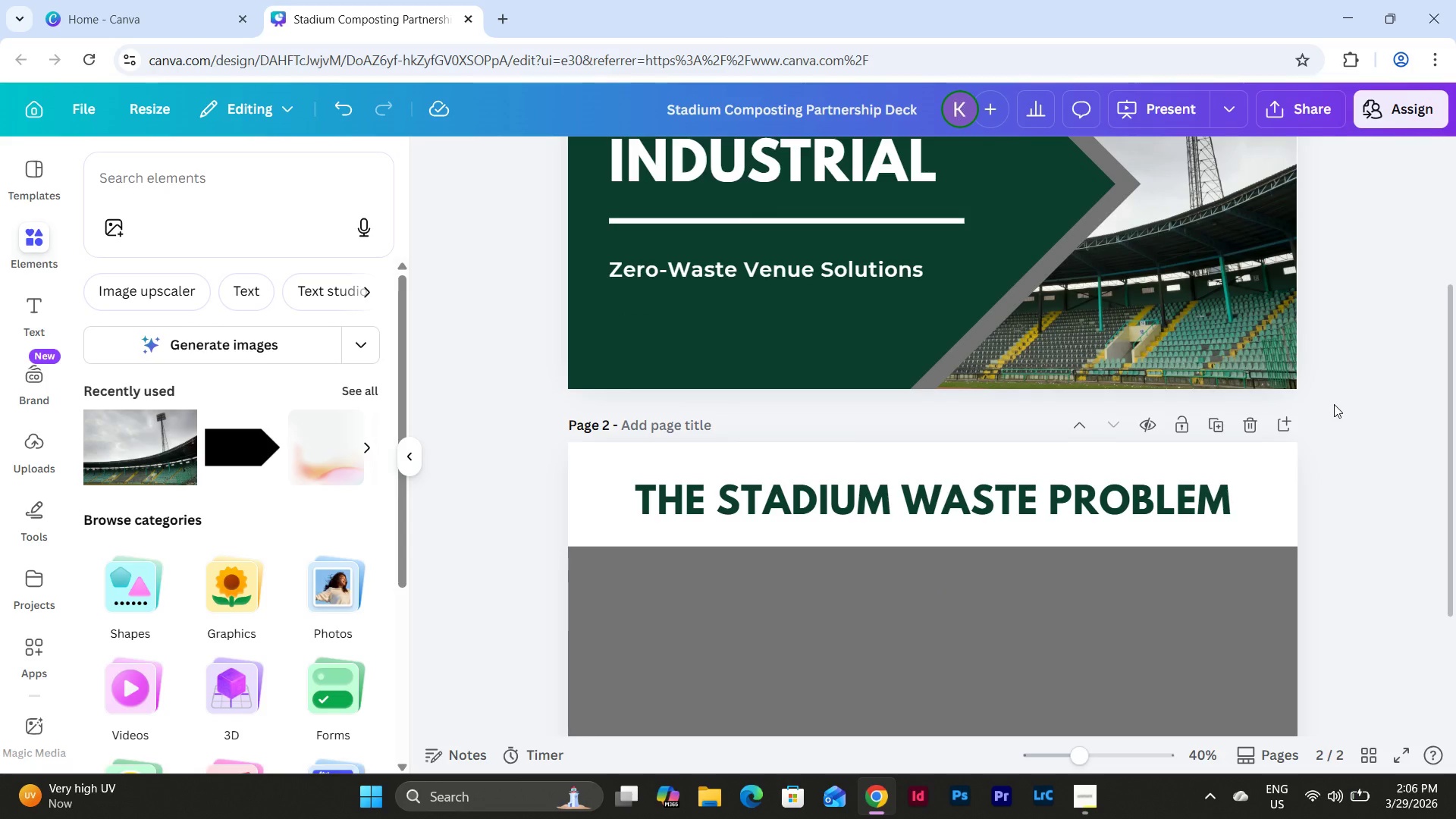 
left_click([940, 451])
 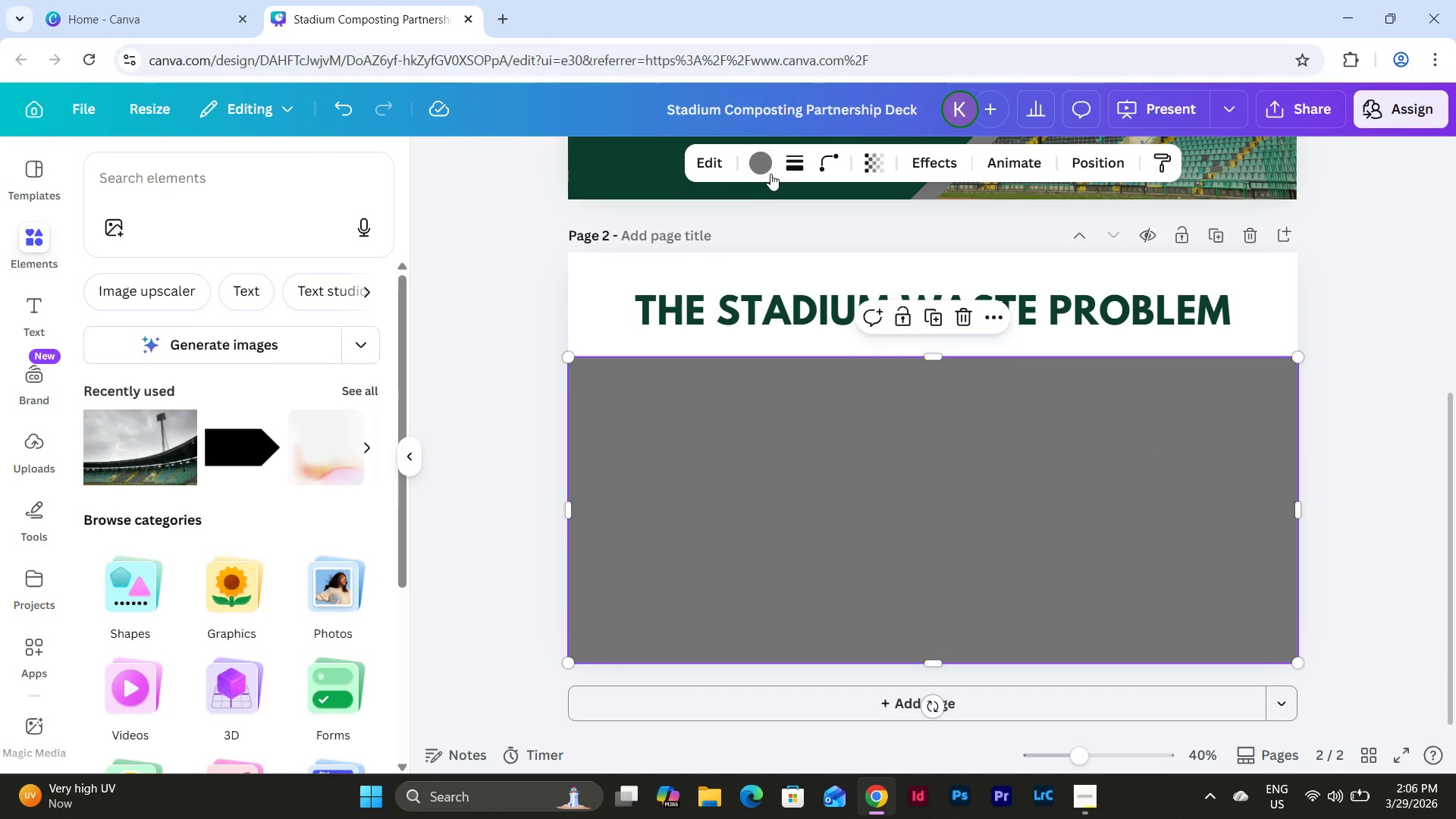 
scroll: coordinate [1334, 404], scroll_direction: down, amount: 2.0
 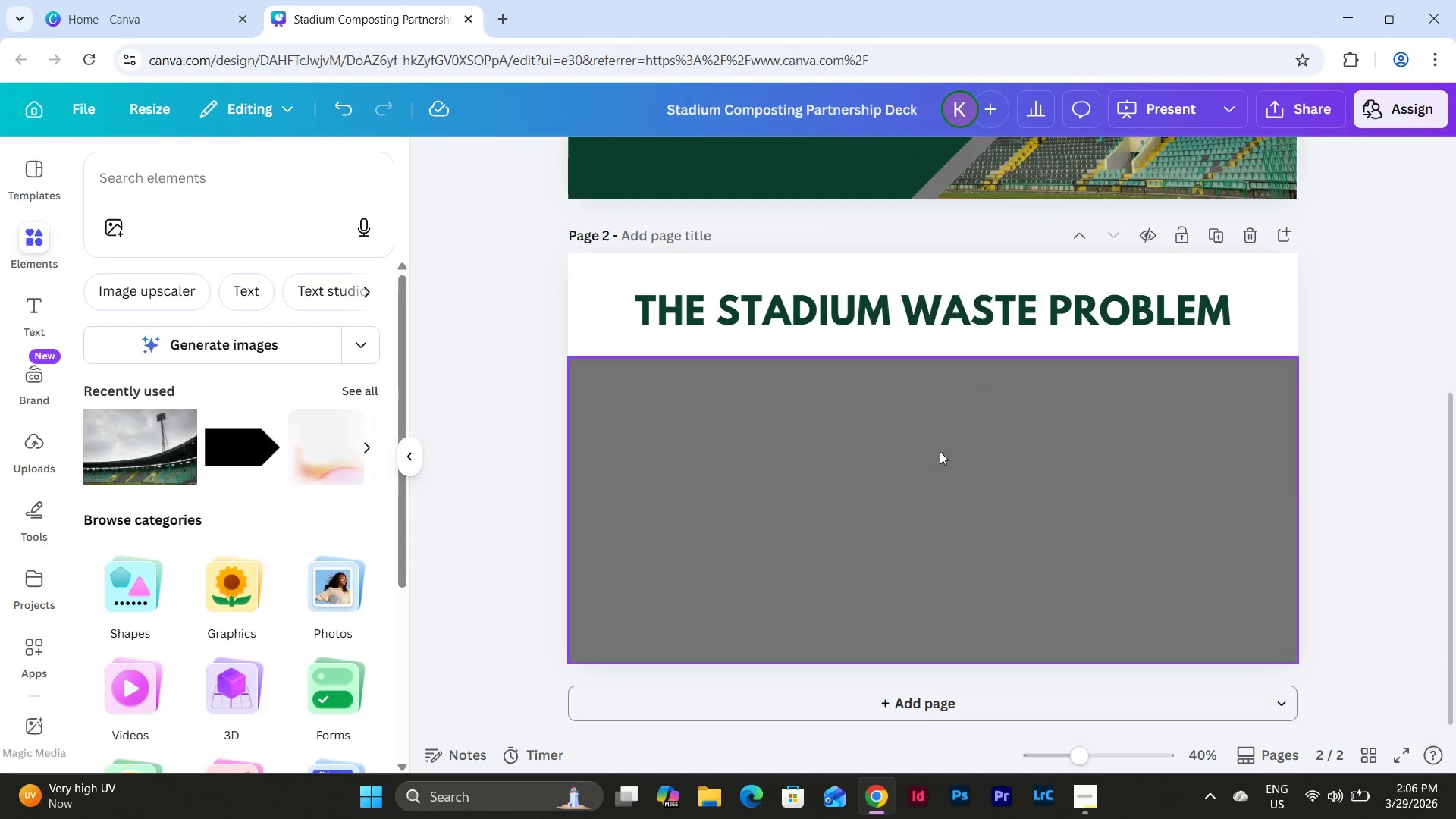 
left_click([764, 168])
 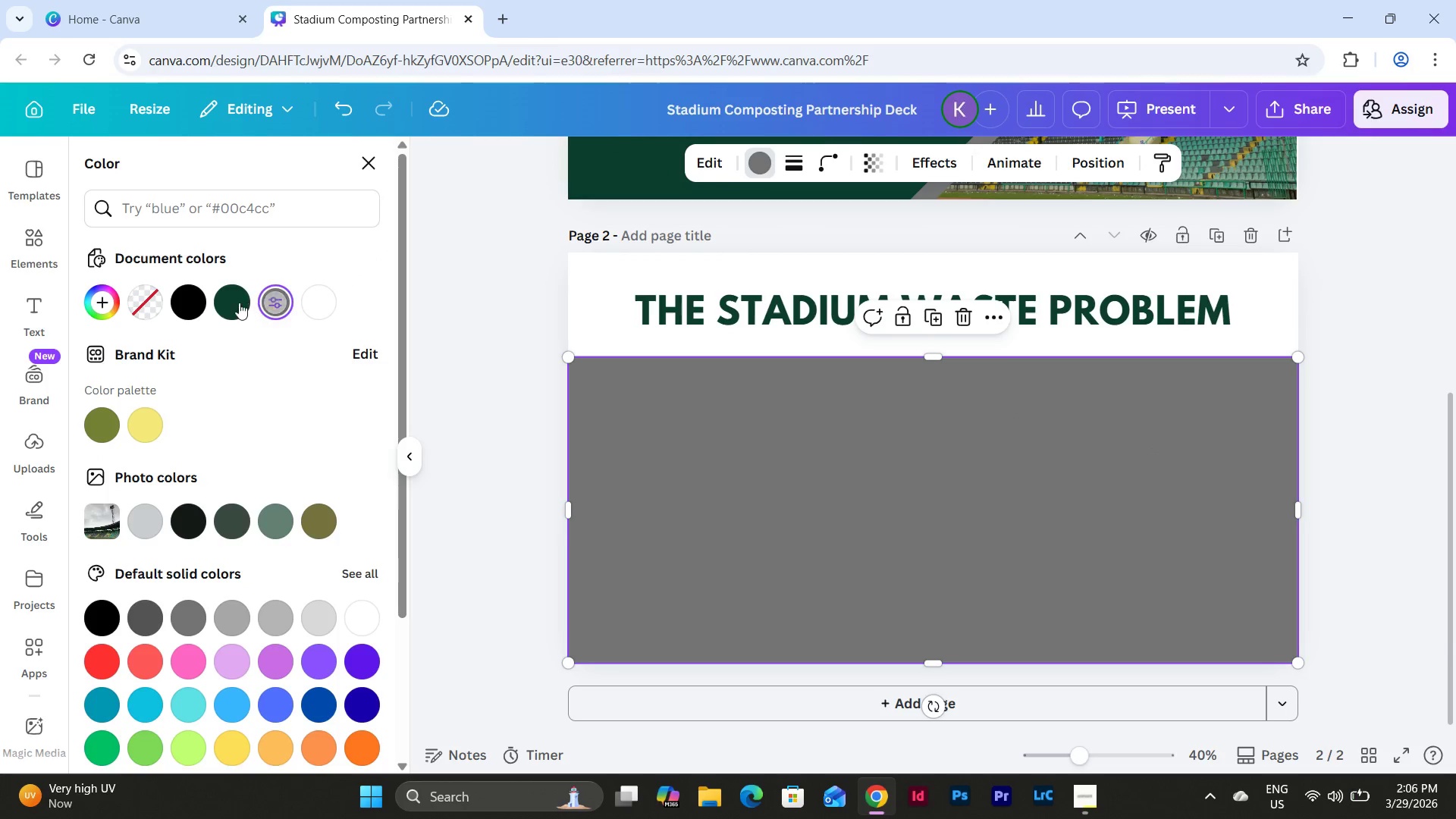 
left_click([233, 304])
 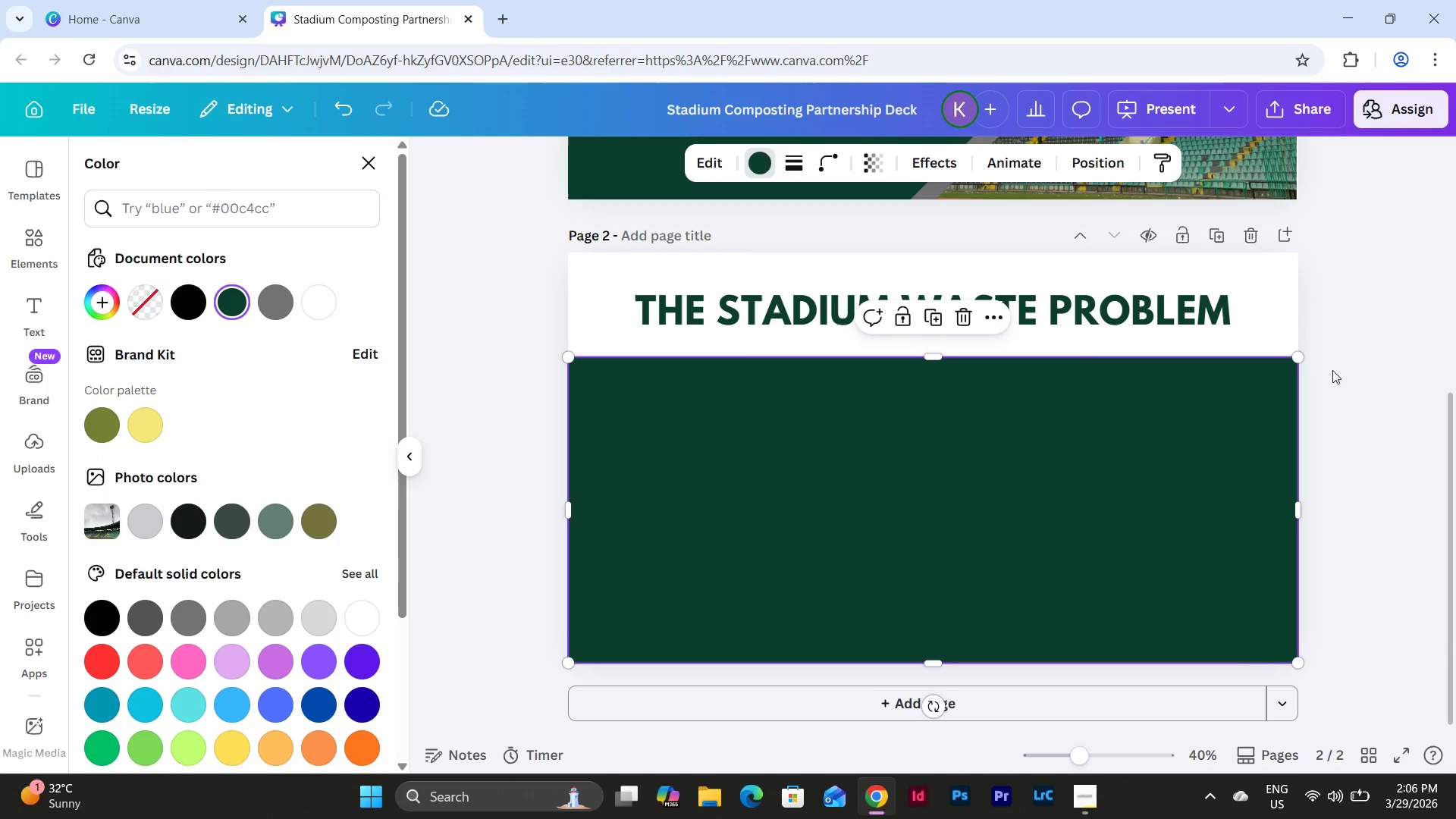 
left_click([1341, 360])
 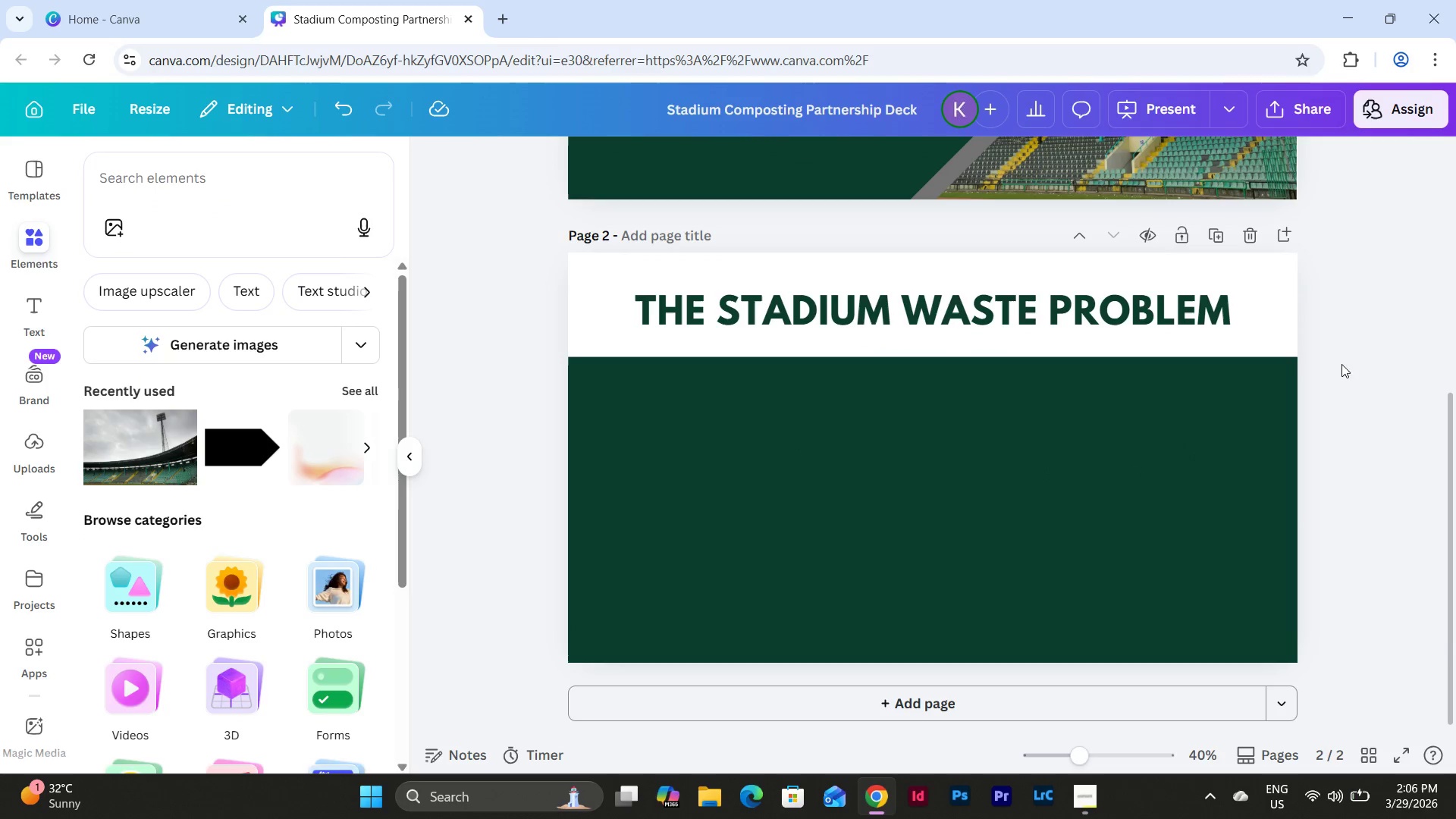 
scroll: coordinate [1335, 425], scroll_direction: up, amount: 4.0
 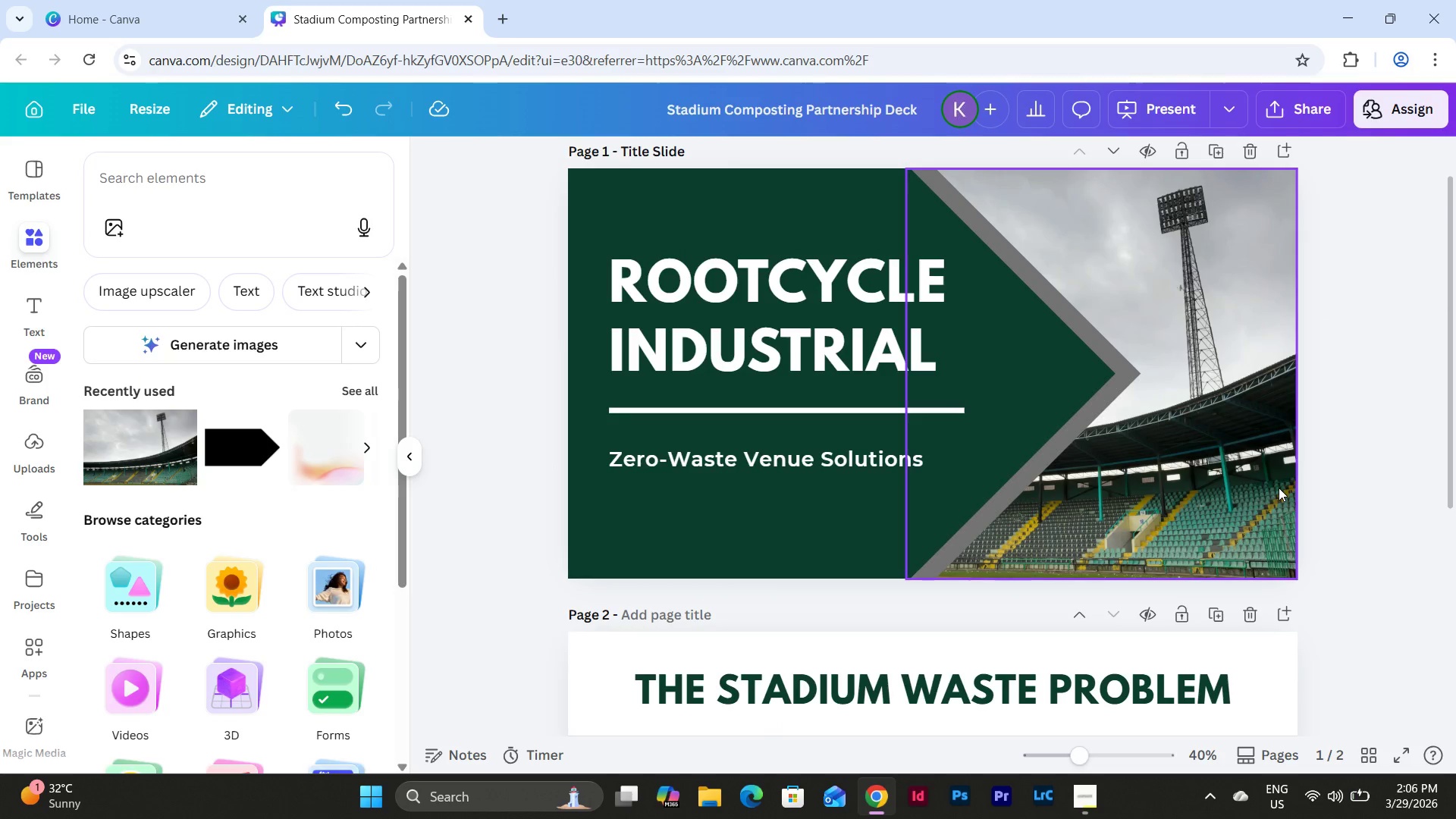 
scroll: coordinate [1284, 475], scroll_direction: down, amount: 2.0
 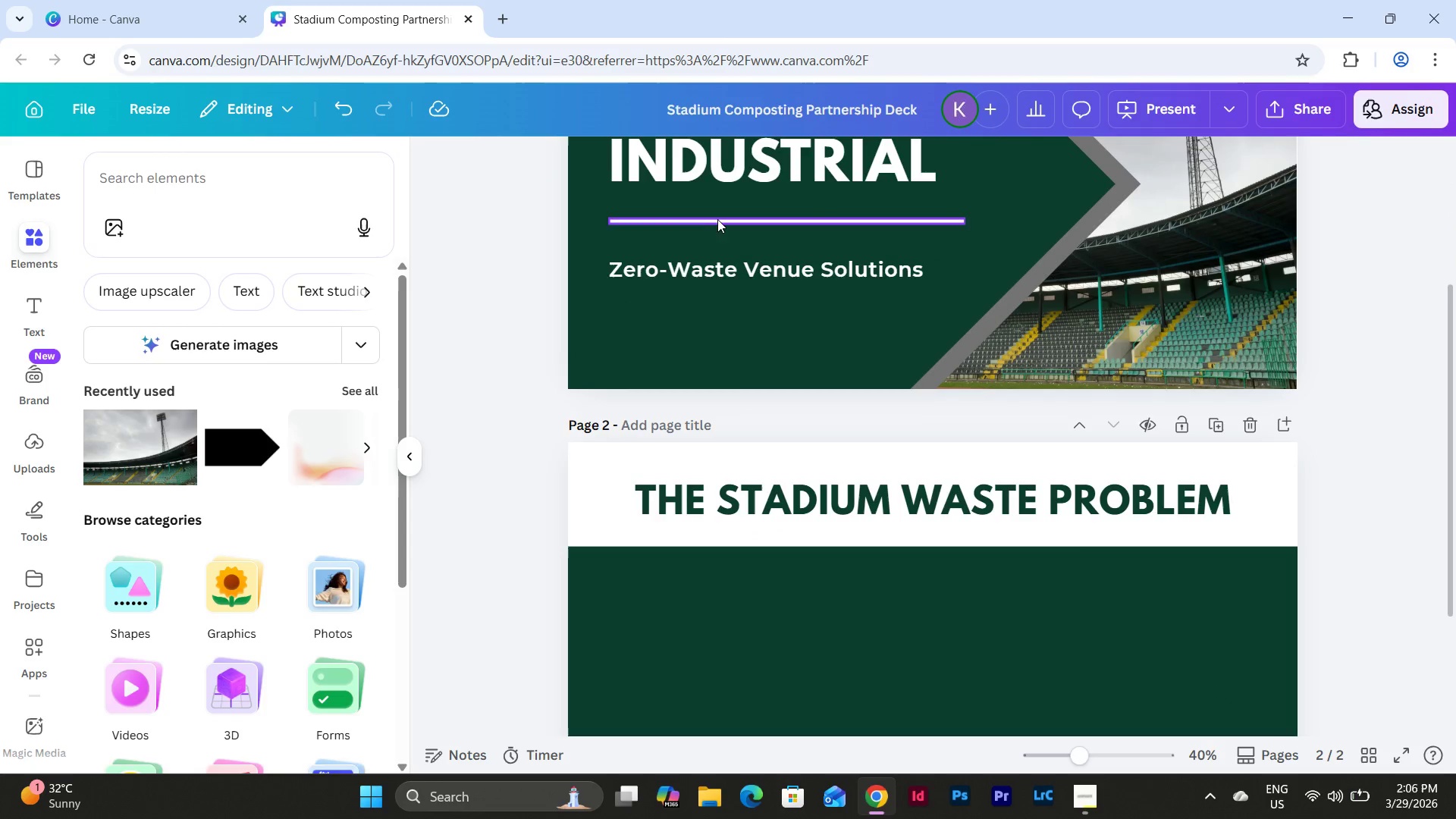 
left_click([718, 218])
 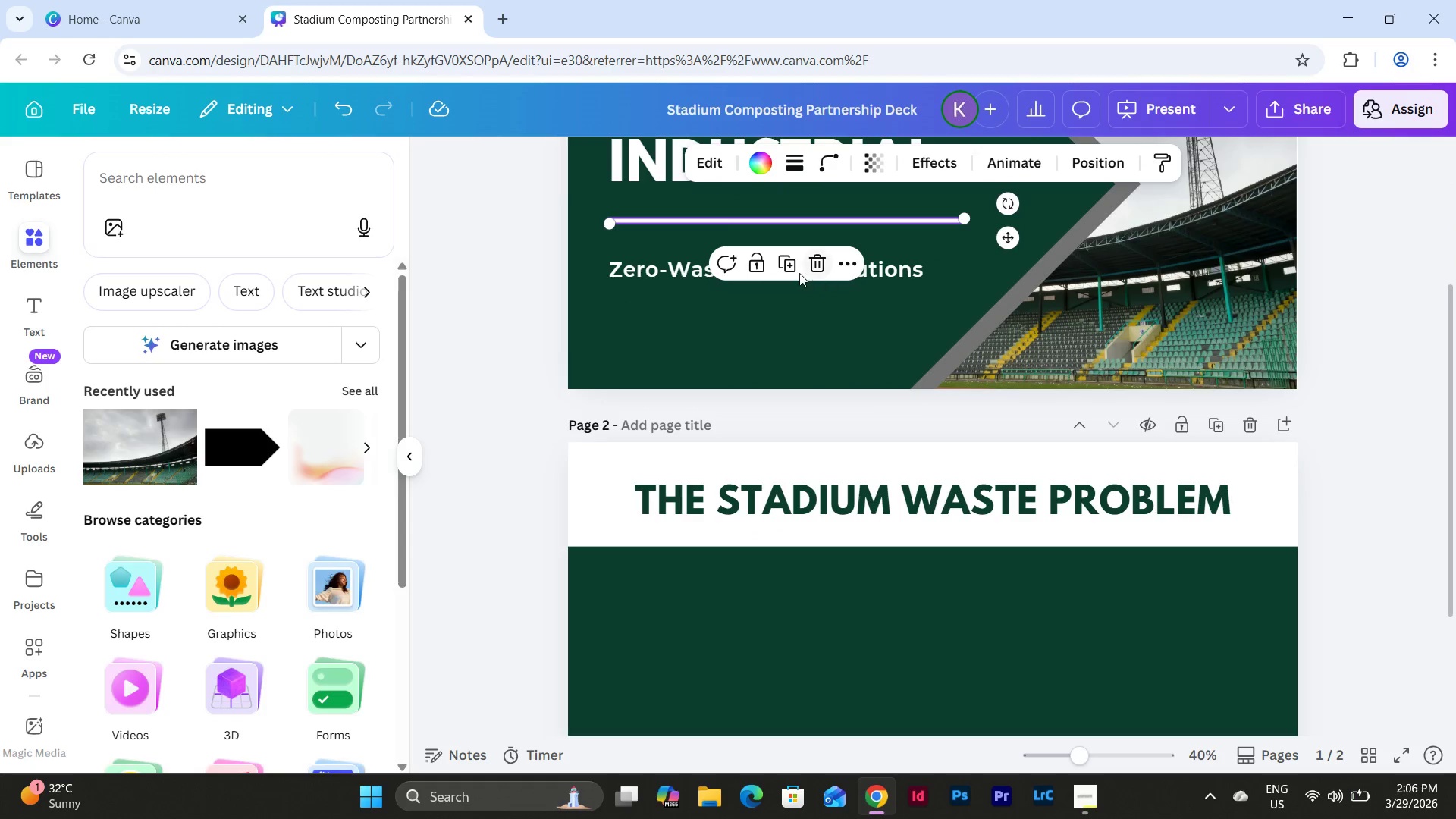 
left_click([789, 265])
 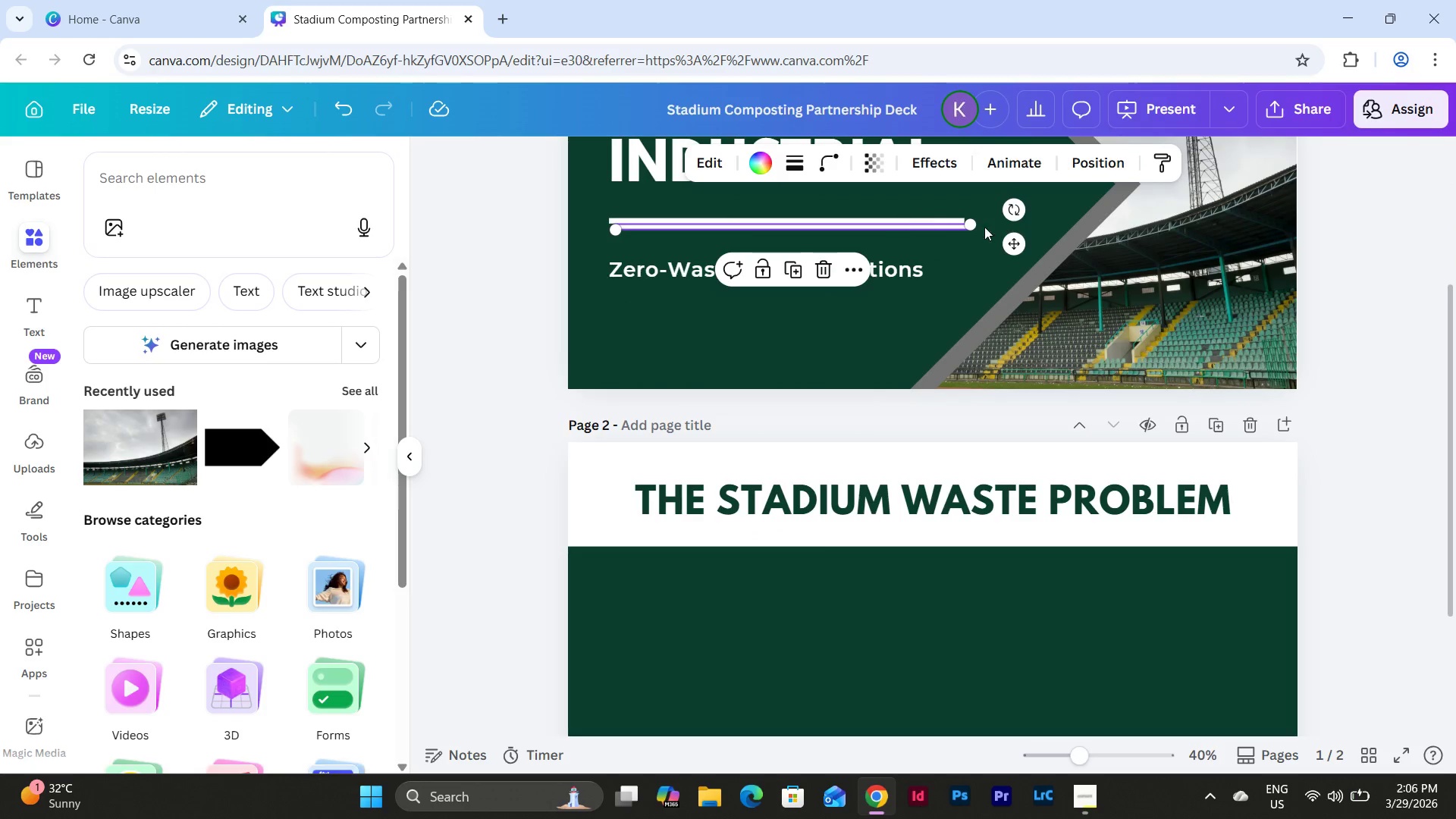 
left_click_drag(start_coordinate=[1018, 240], to_coordinate=[1049, 638])
 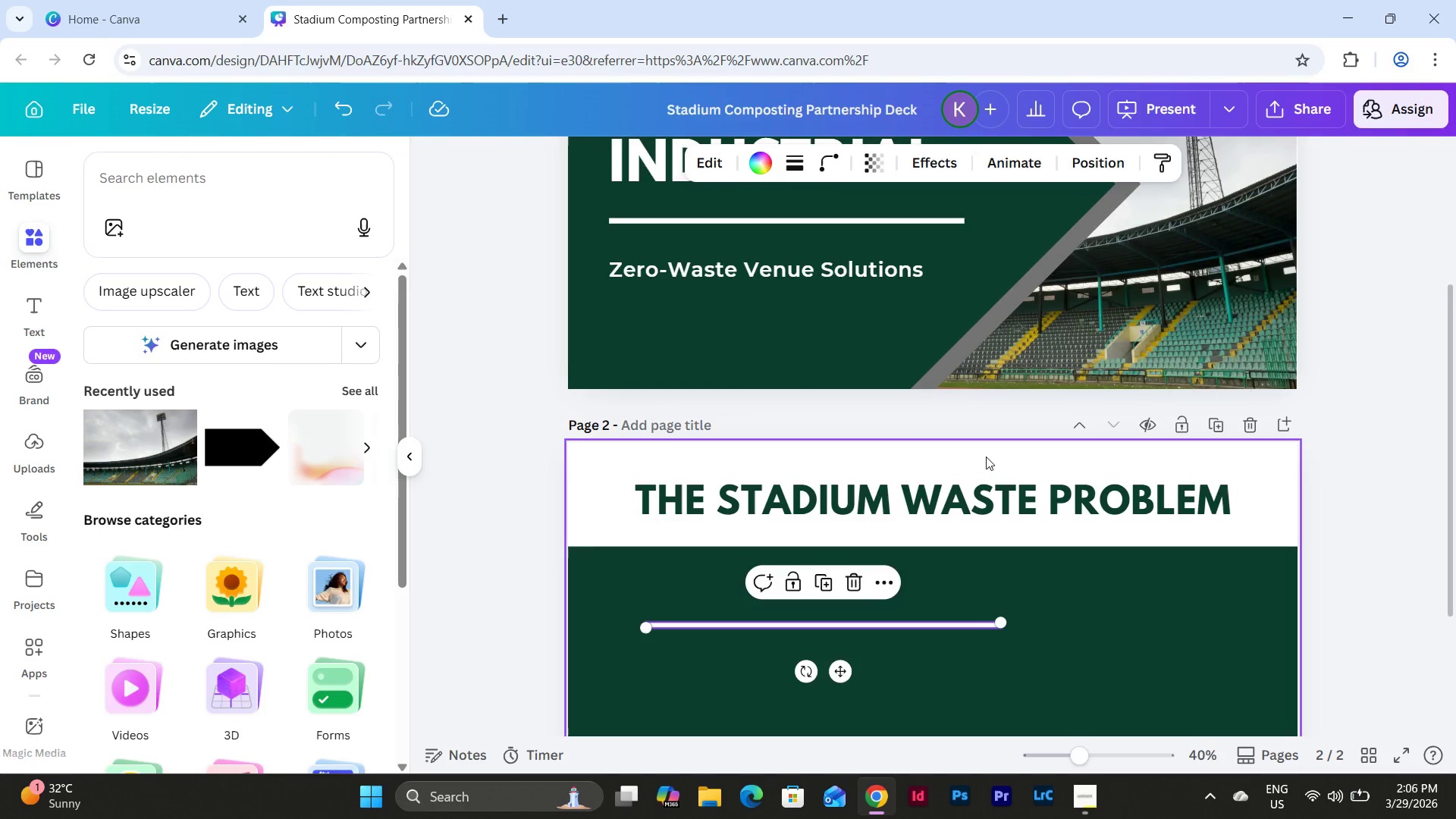 
scroll: coordinate [986, 457], scroll_direction: down, amount: 3.0
 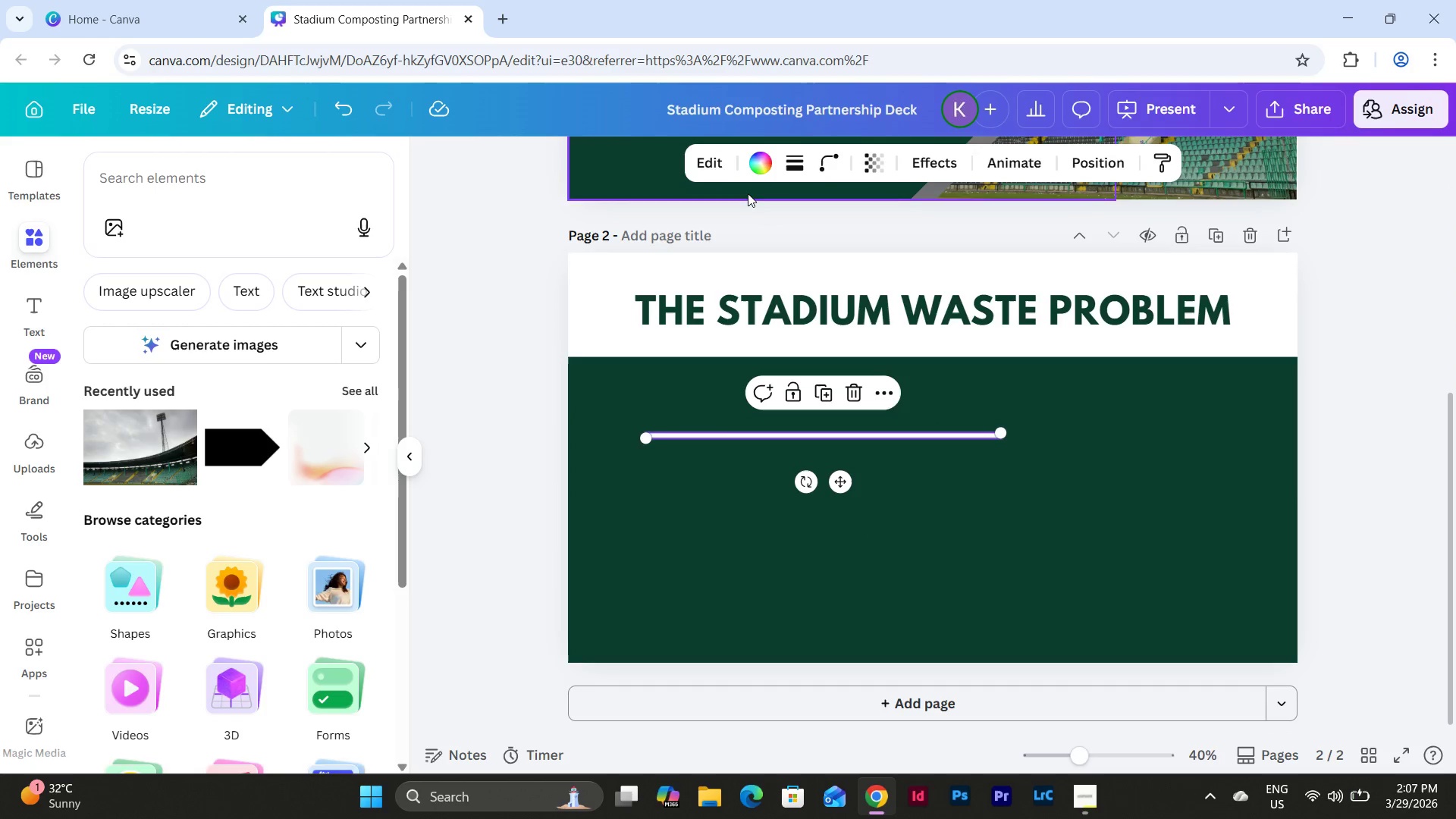 
left_click([760, 166])
 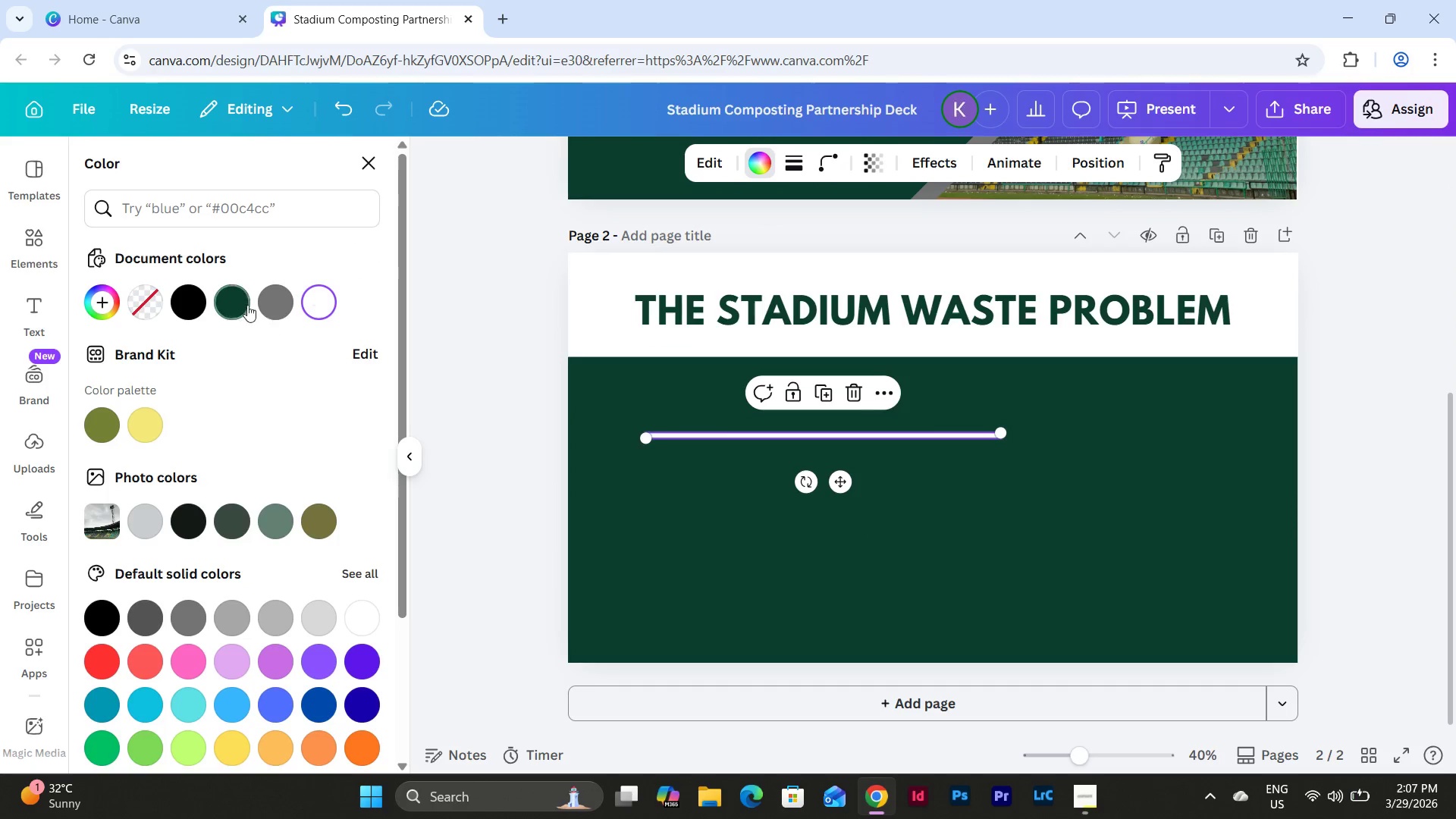 
left_click([271, 300])
 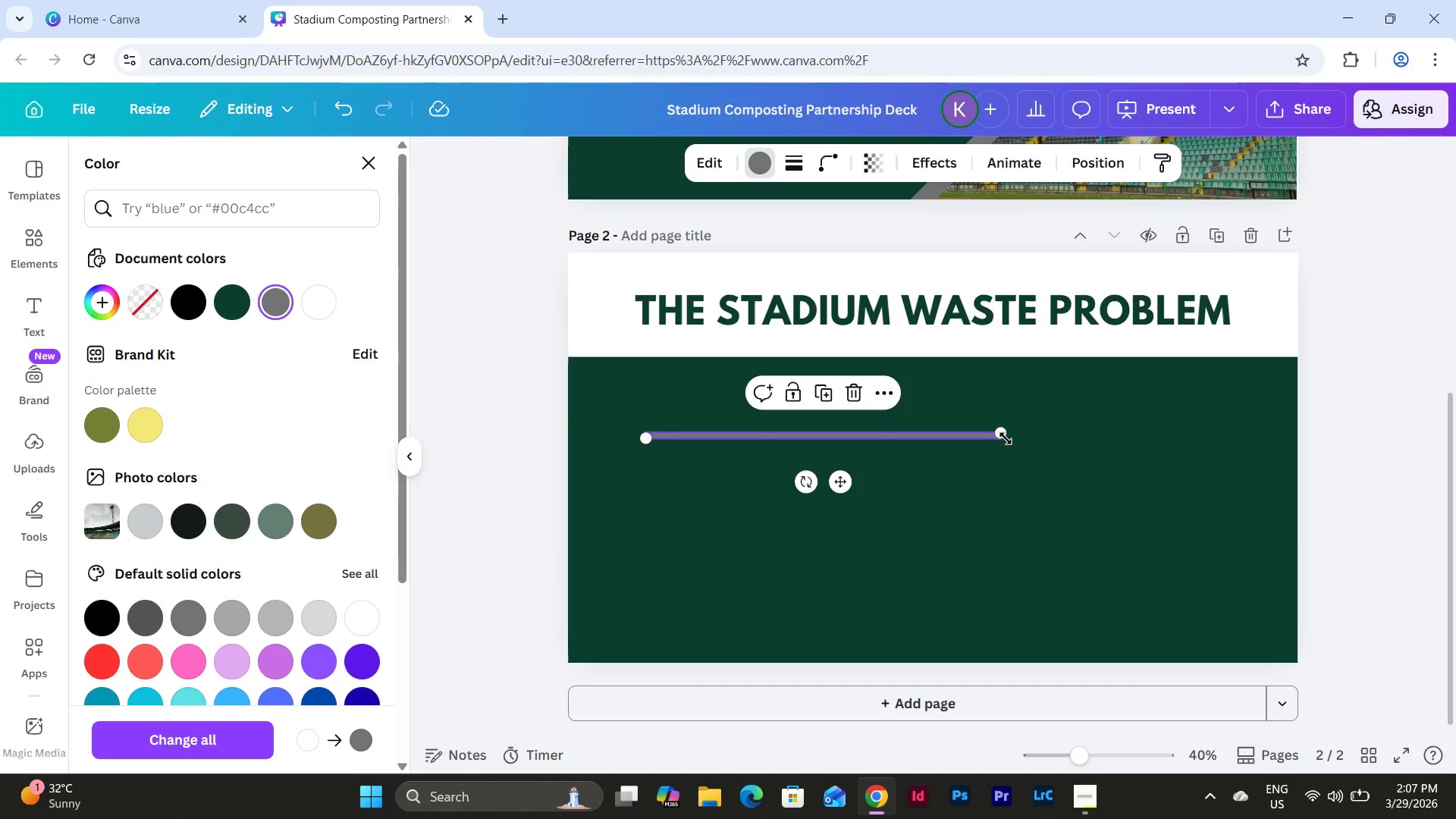 
left_click_drag(start_coordinate=[1006, 438], to_coordinate=[1033, 515])
 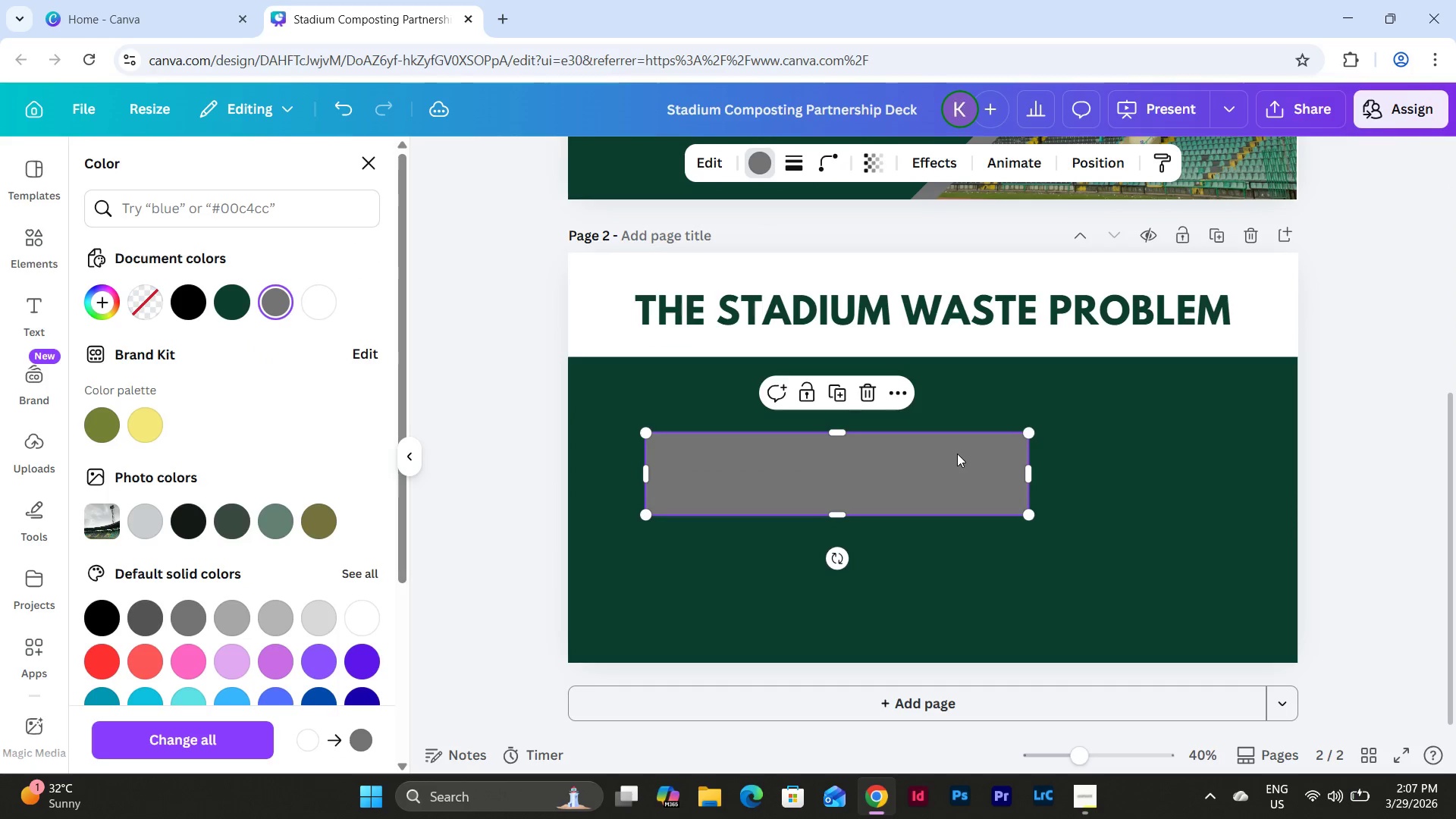 
left_click_drag(start_coordinate=[956, 453], to_coordinate=[882, 598])
 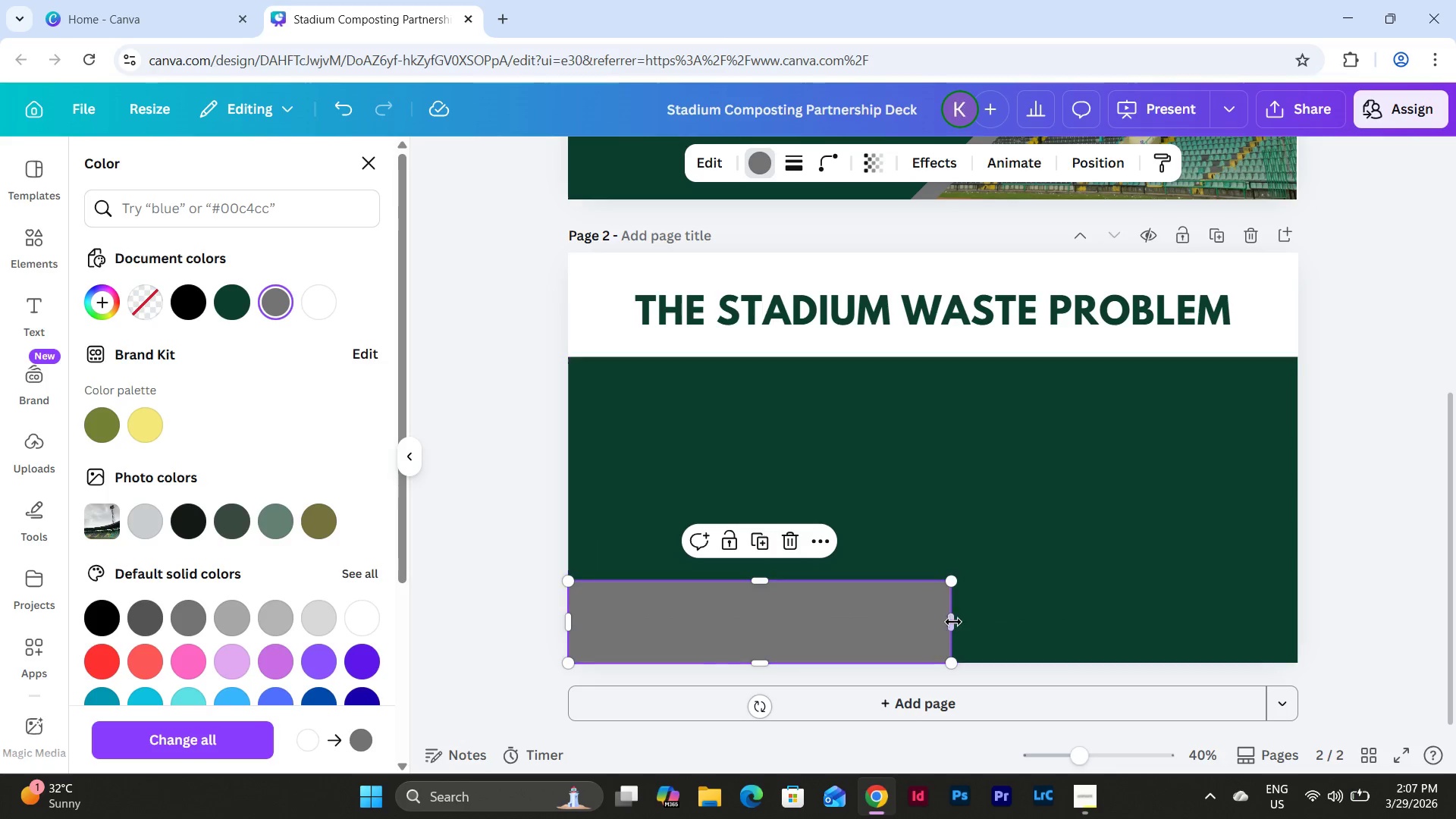 
left_click_drag(start_coordinate=[952, 622], to_coordinate=[1303, 623])
 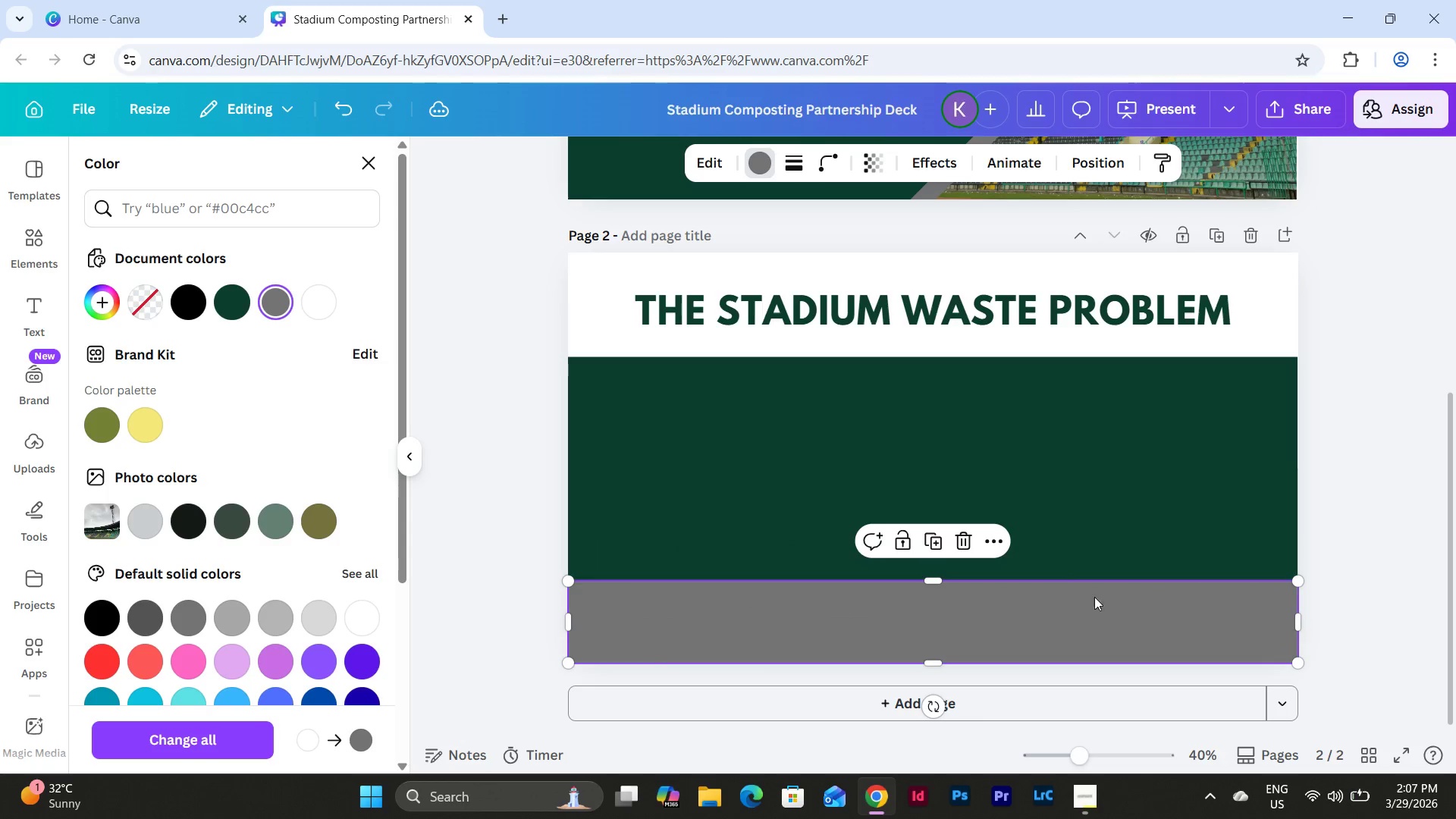 
left_click_drag(start_coordinate=[1087, 597], to_coordinate=[1085, 375])
 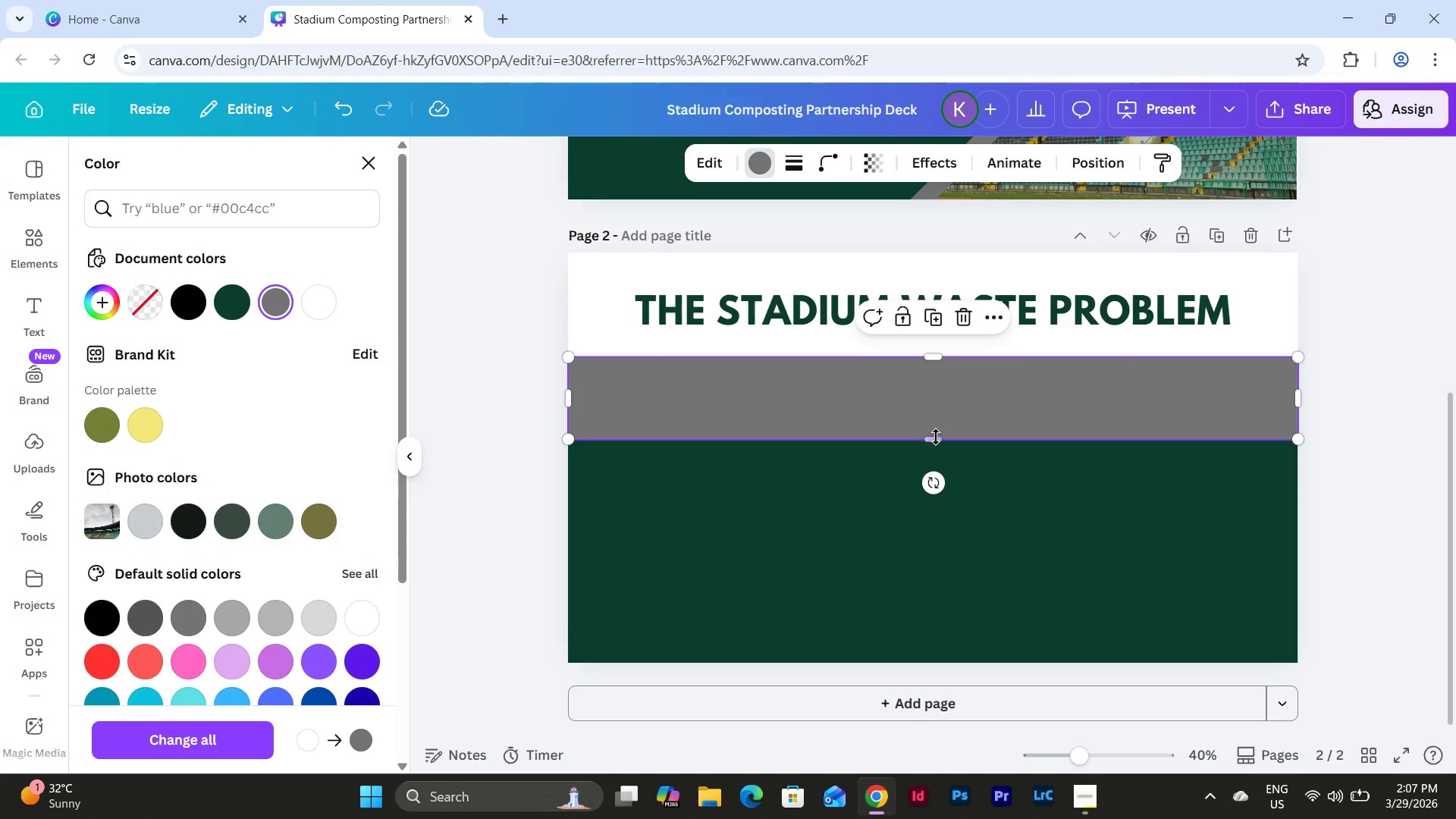 
left_click_drag(start_coordinate=[935, 437], to_coordinate=[954, 370])
 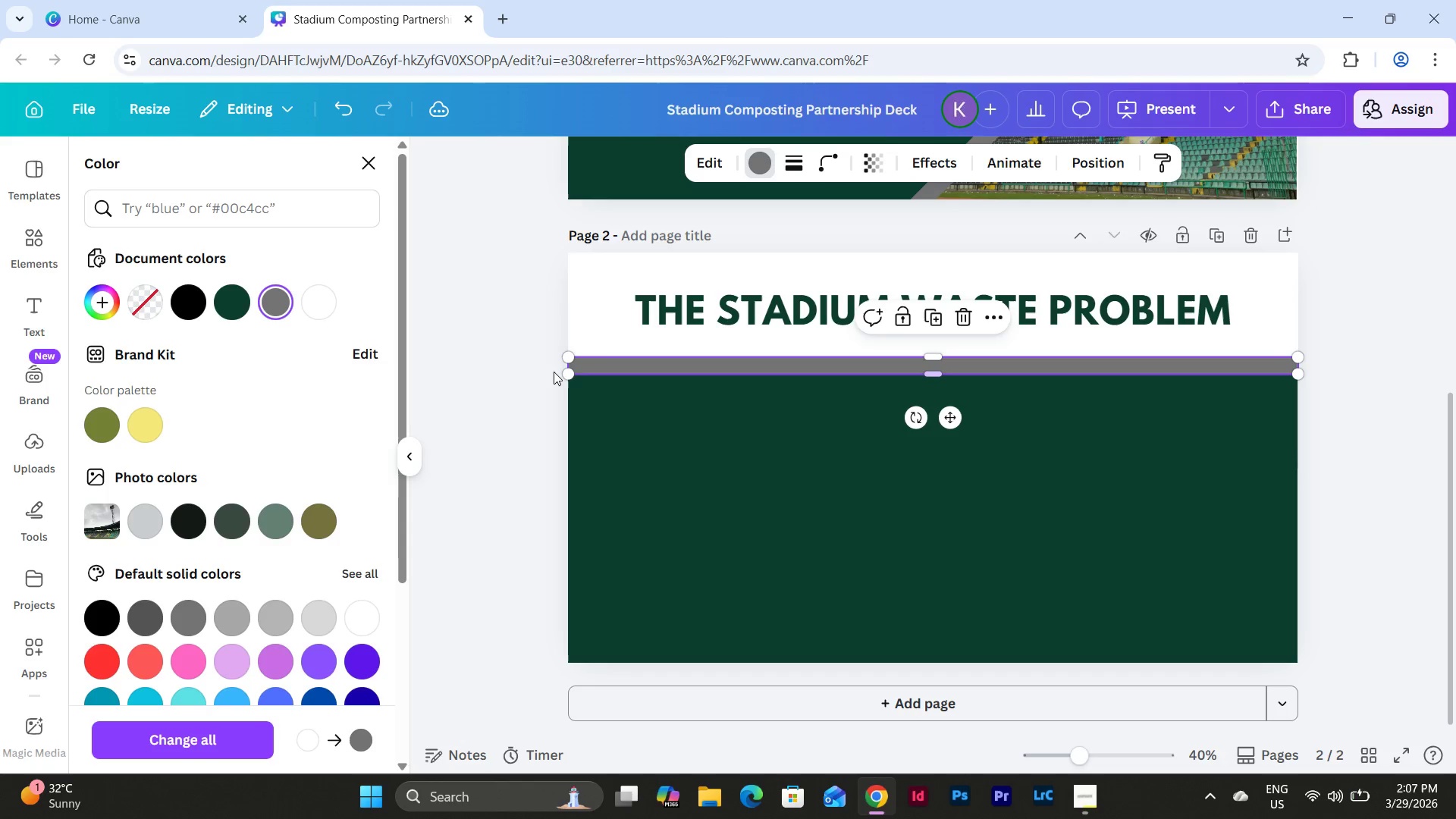 
left_click_drag(start_coordinate=[567, 374], to_coordinate=[572, 374])
 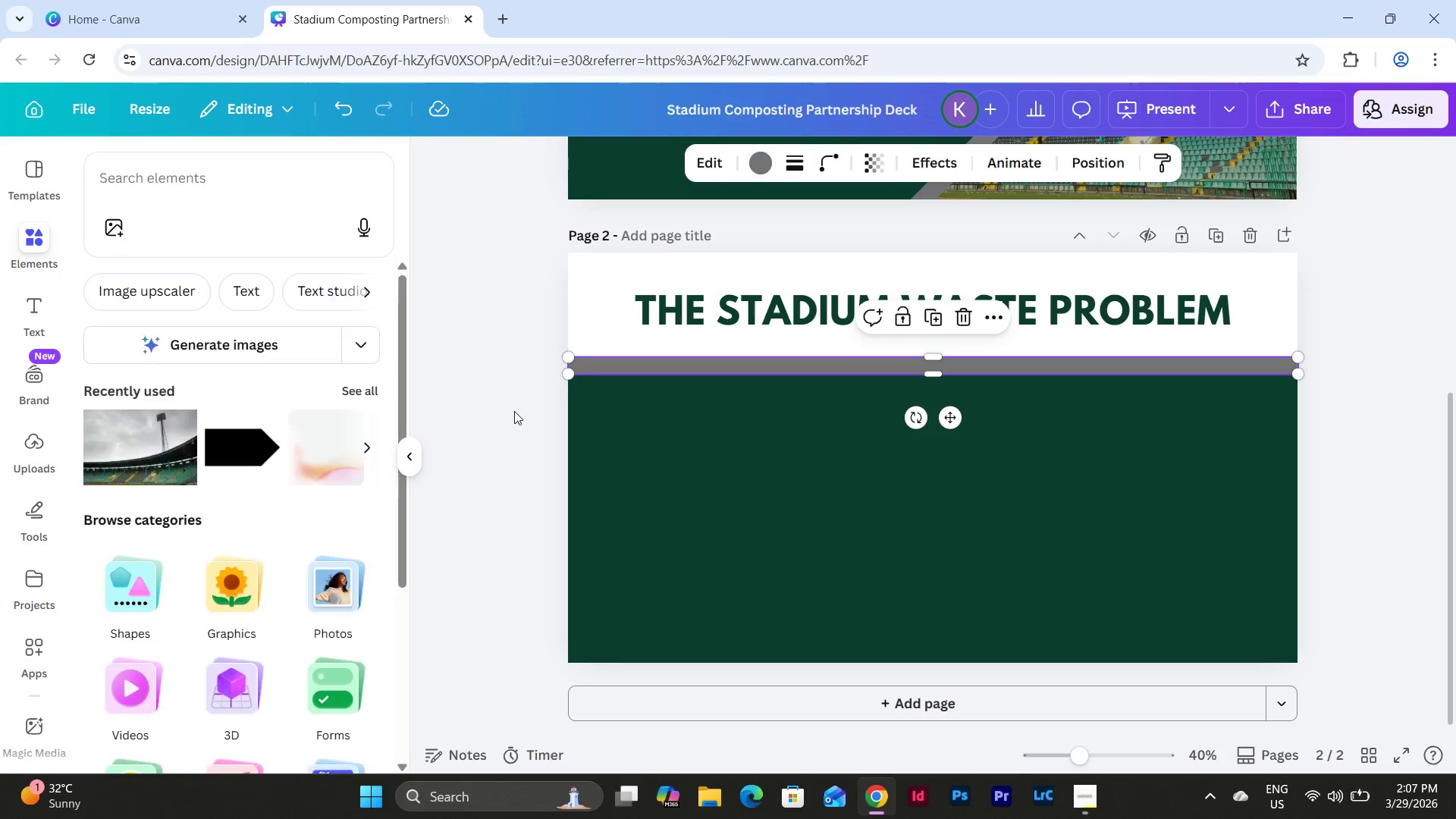 
double_click([514, 411])
 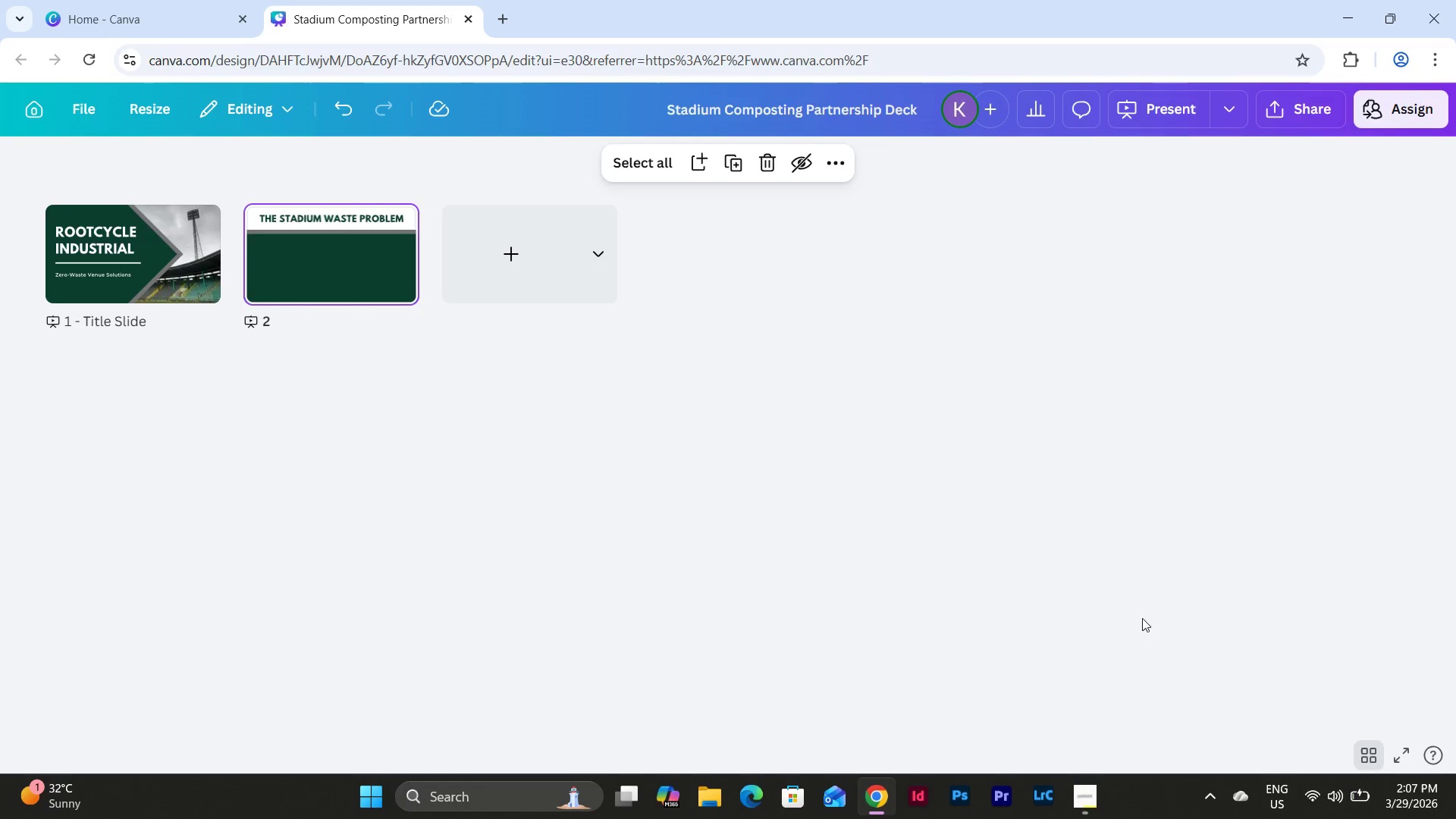 
double_click([375, 256])
 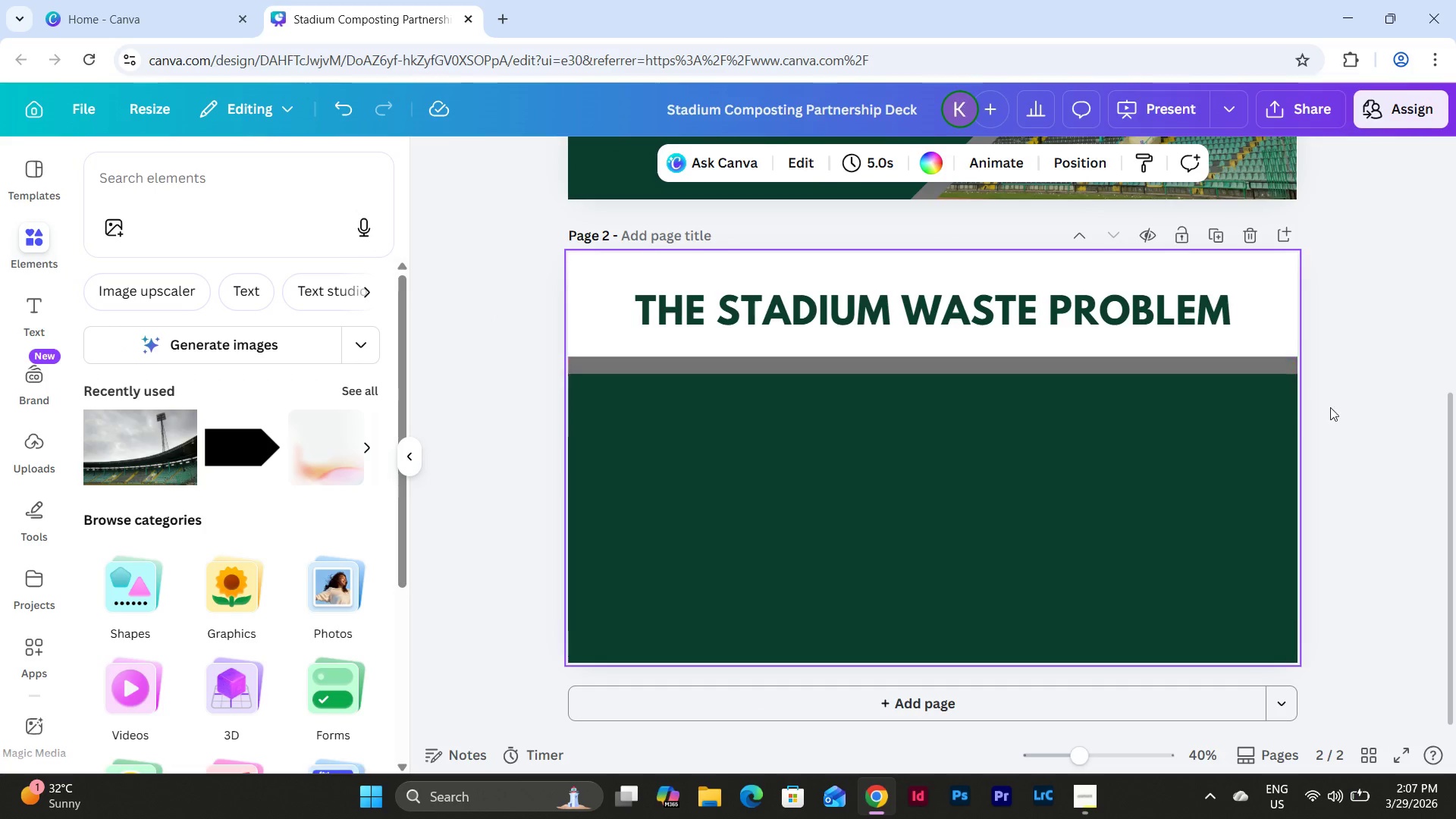 
left_click([1346, 381])
 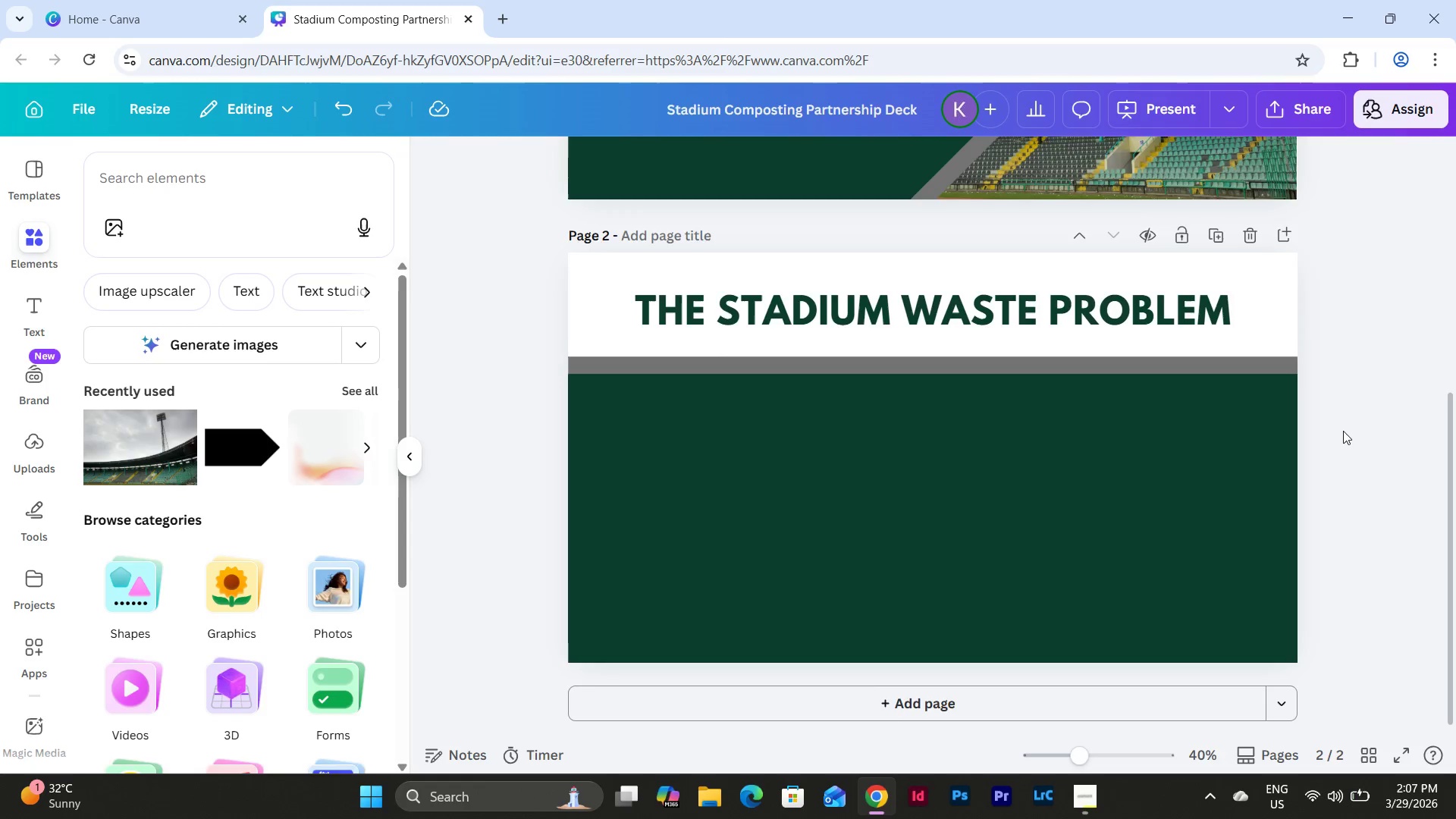 
scroll: coordinate [1343, 431], scroll_direction: up, amount: 4.0
 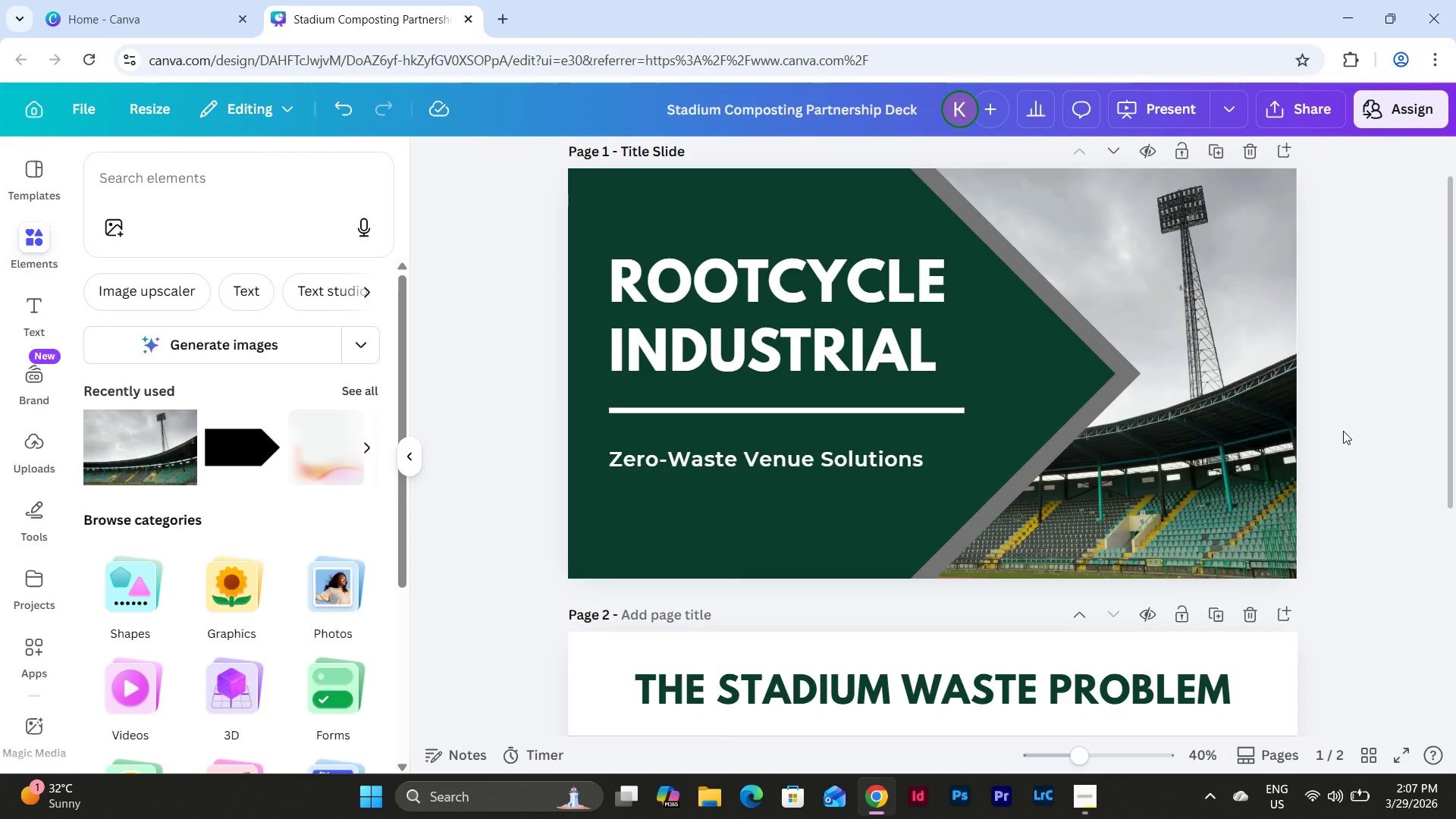 
scroll: coordinate [1343, 431], scroll_direction: down, amount: 4.0
 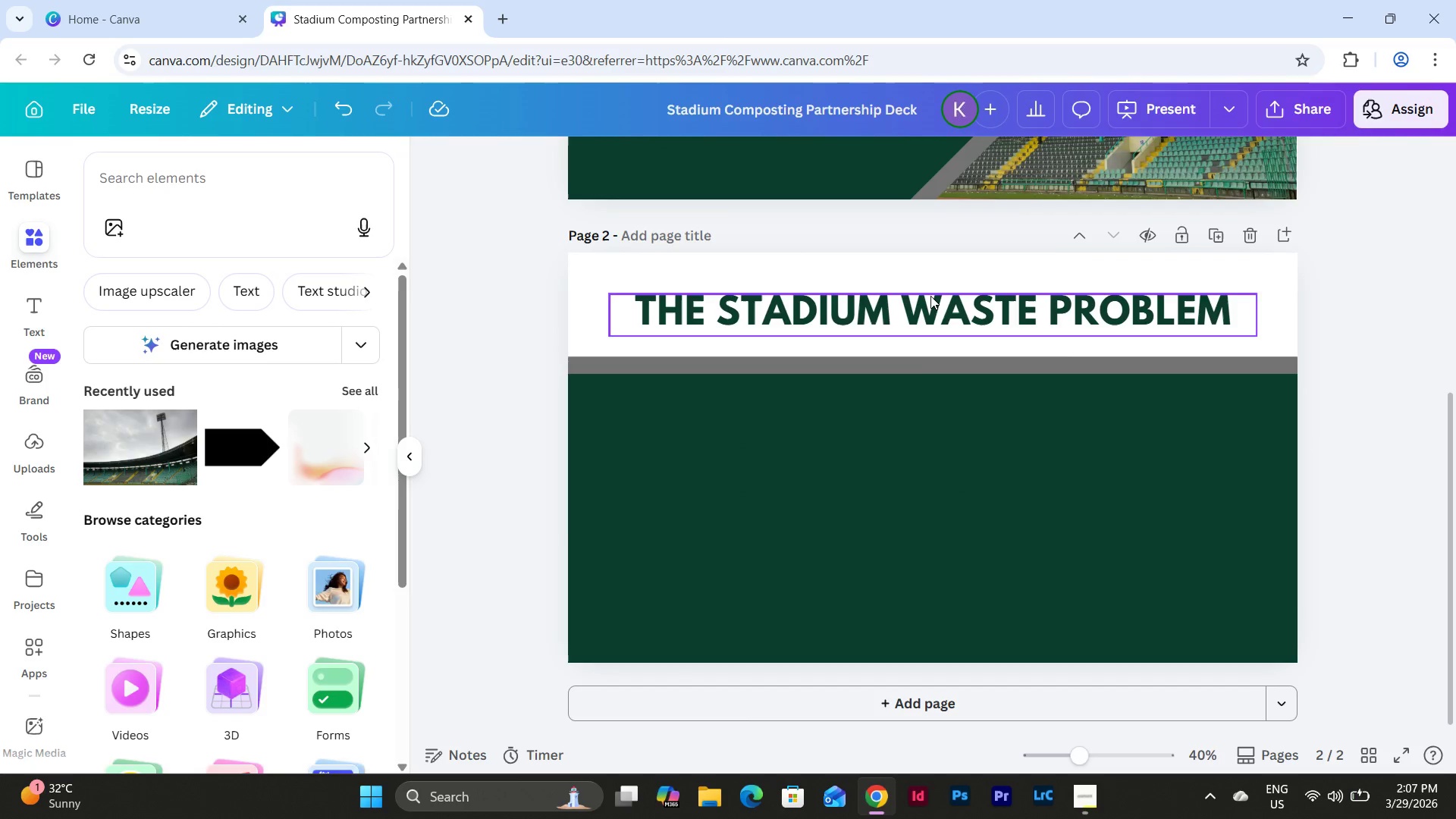 
left_click([930, 295])
 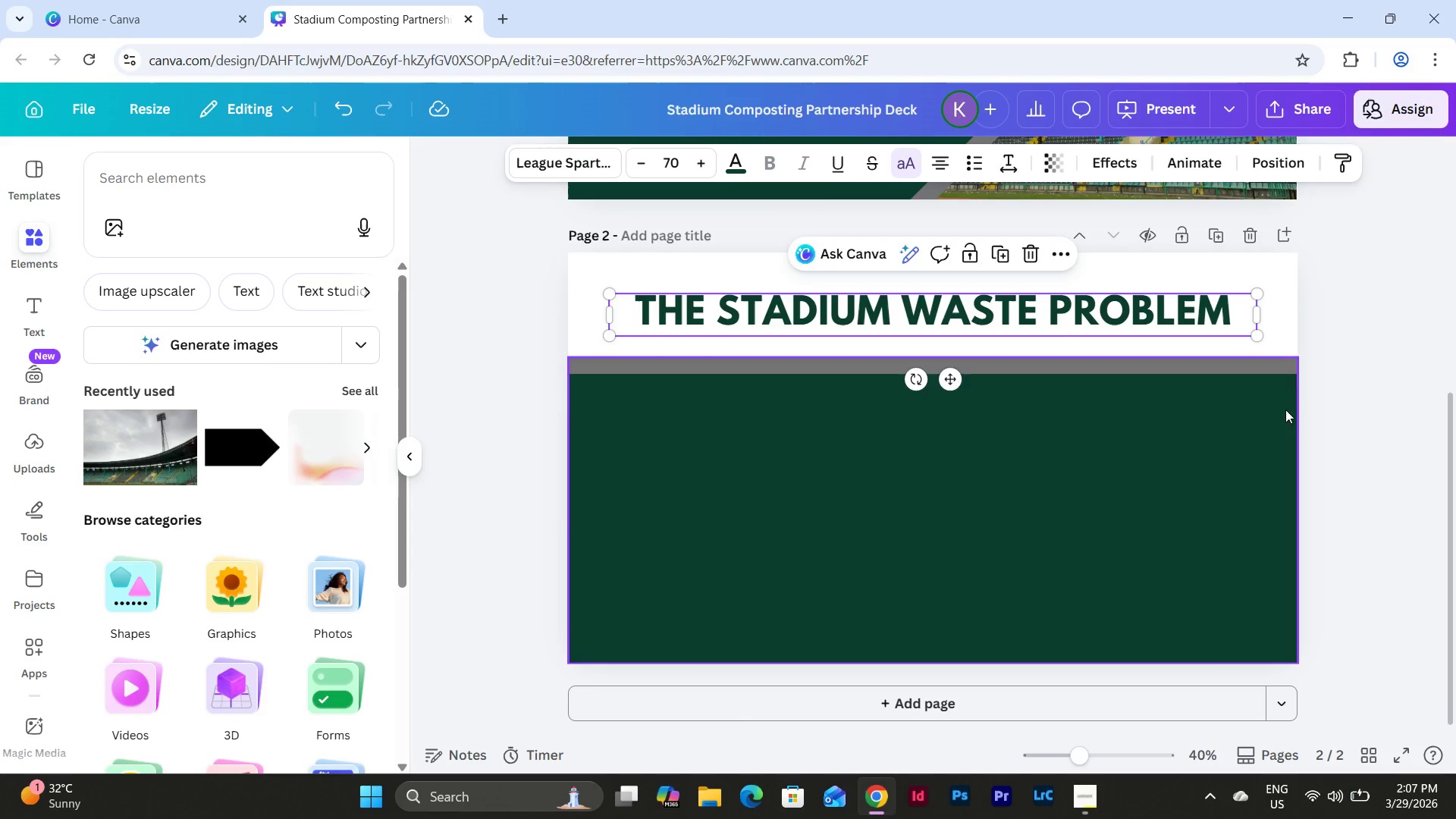 
left_click([1345, 417])
 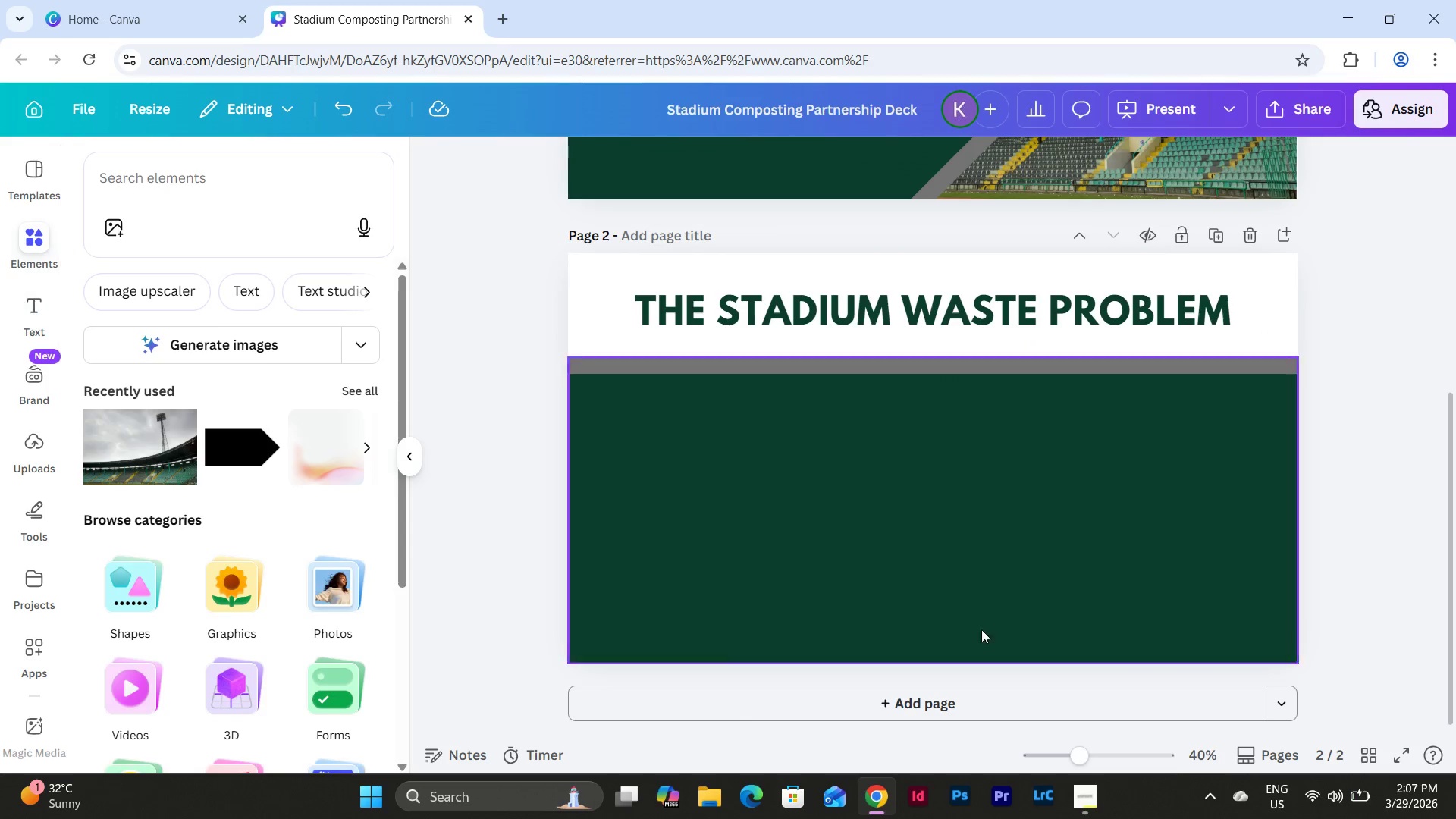 
left_click([1090, 792])